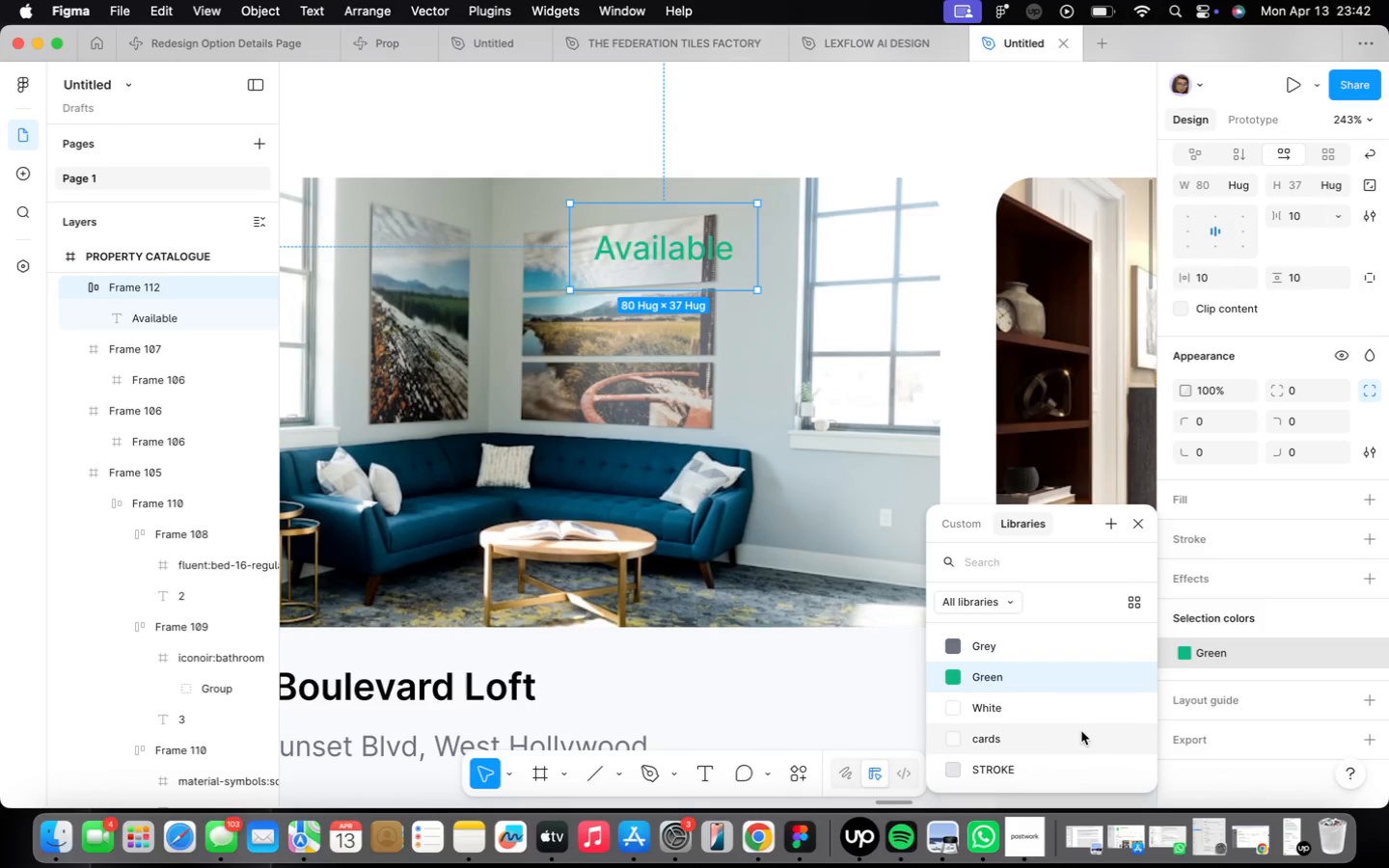 
left_click([1075, 719])
 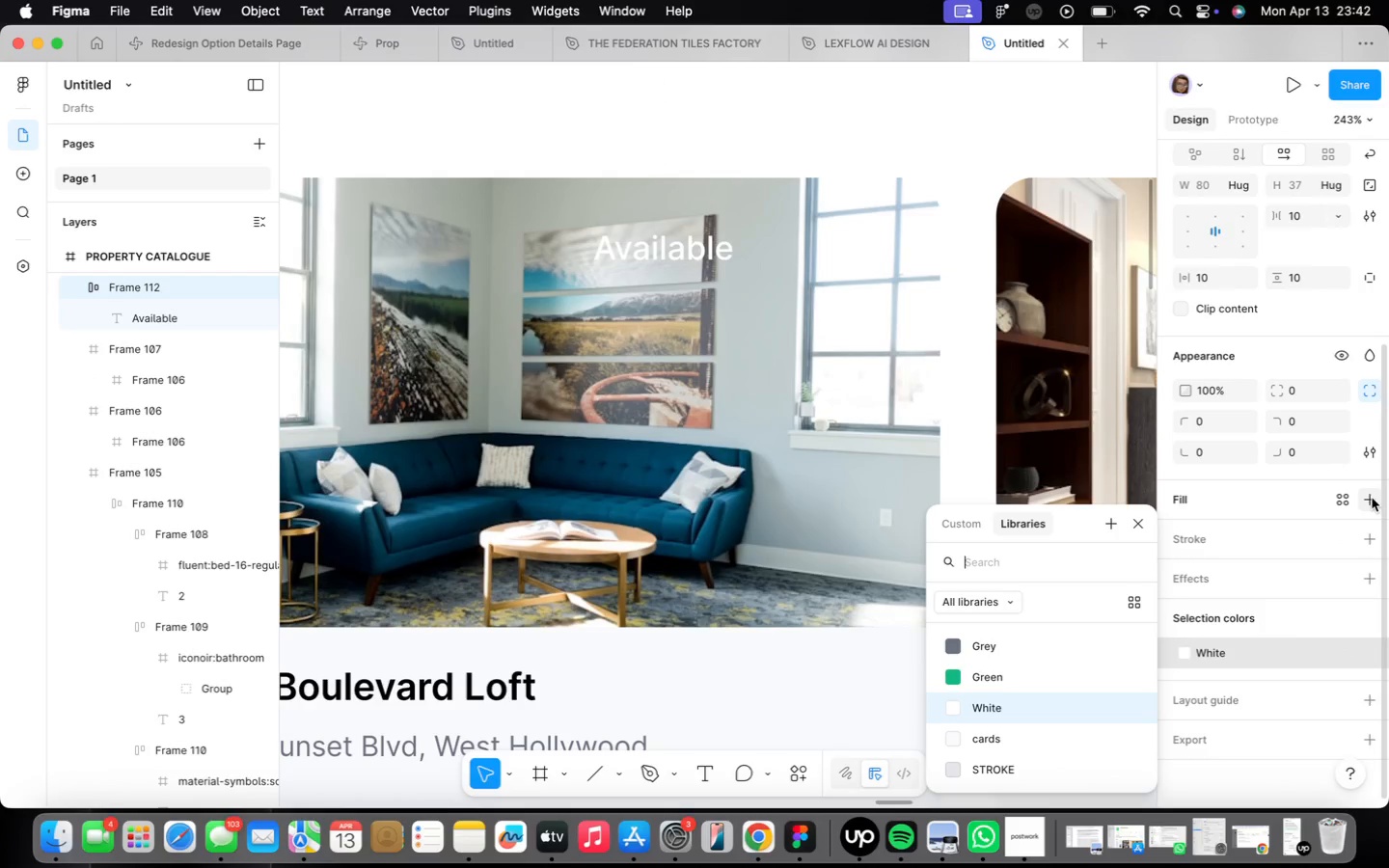 
left_click([1345, 506])
 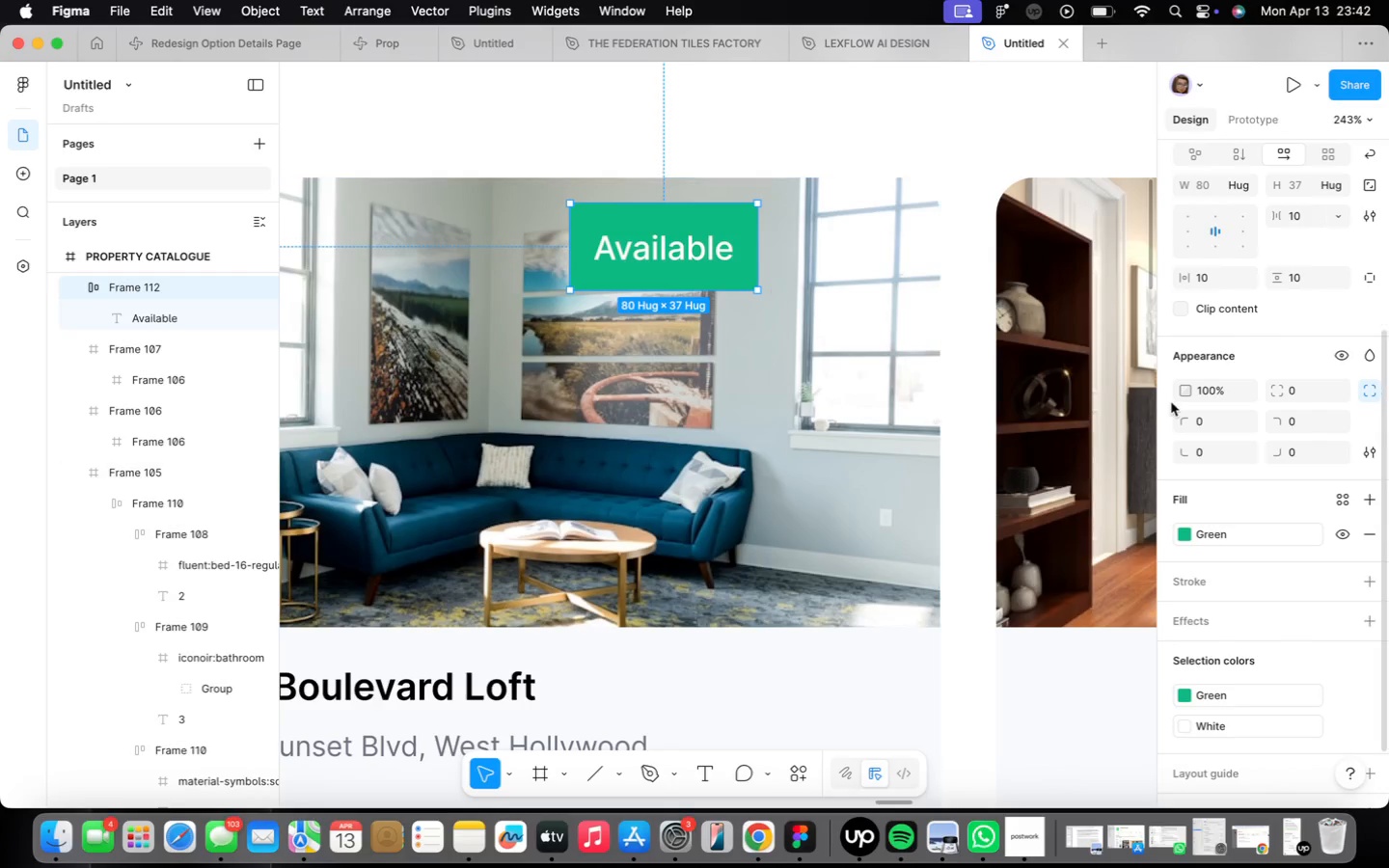 
left_click([1298, 395])
 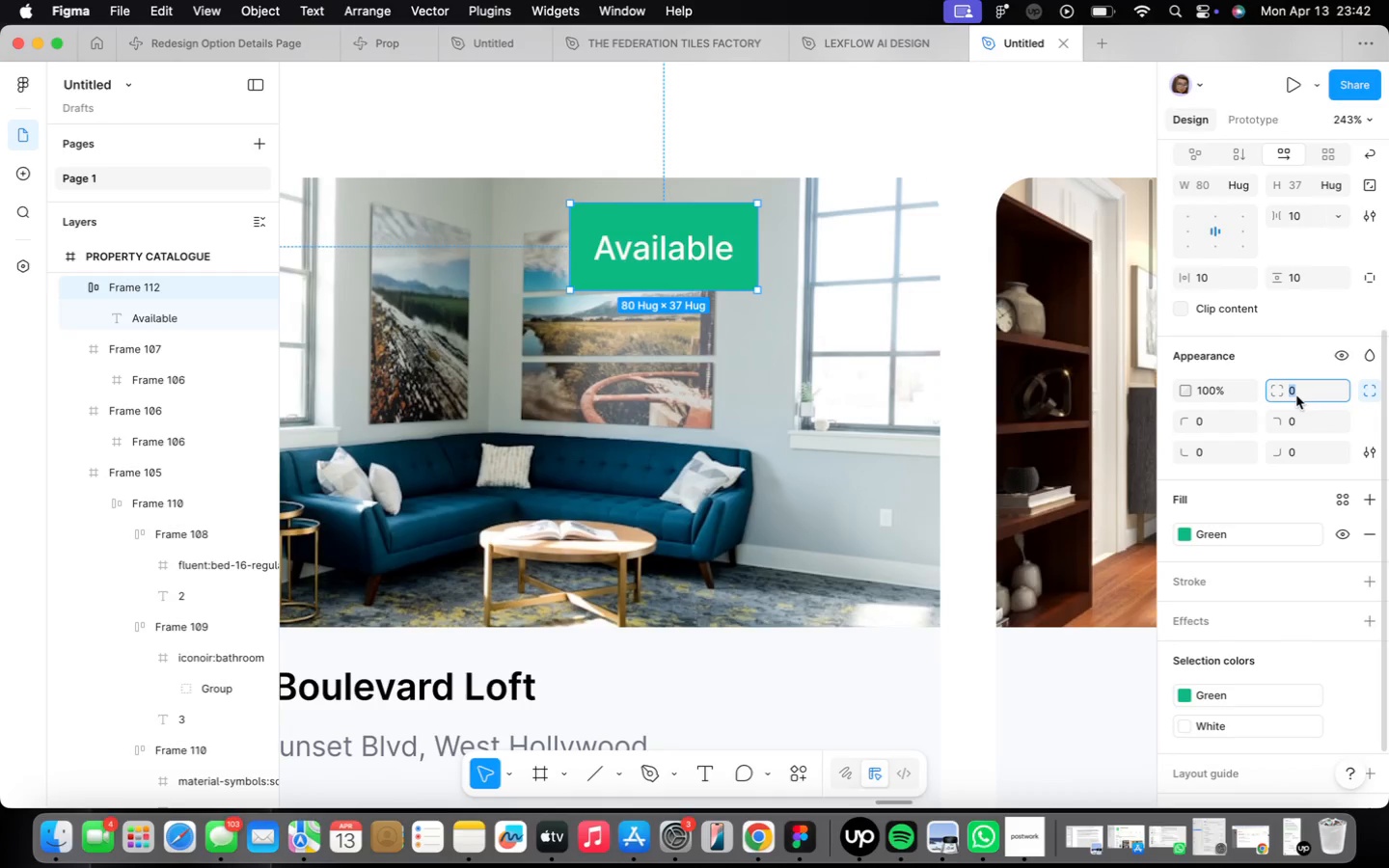 
type(16)
 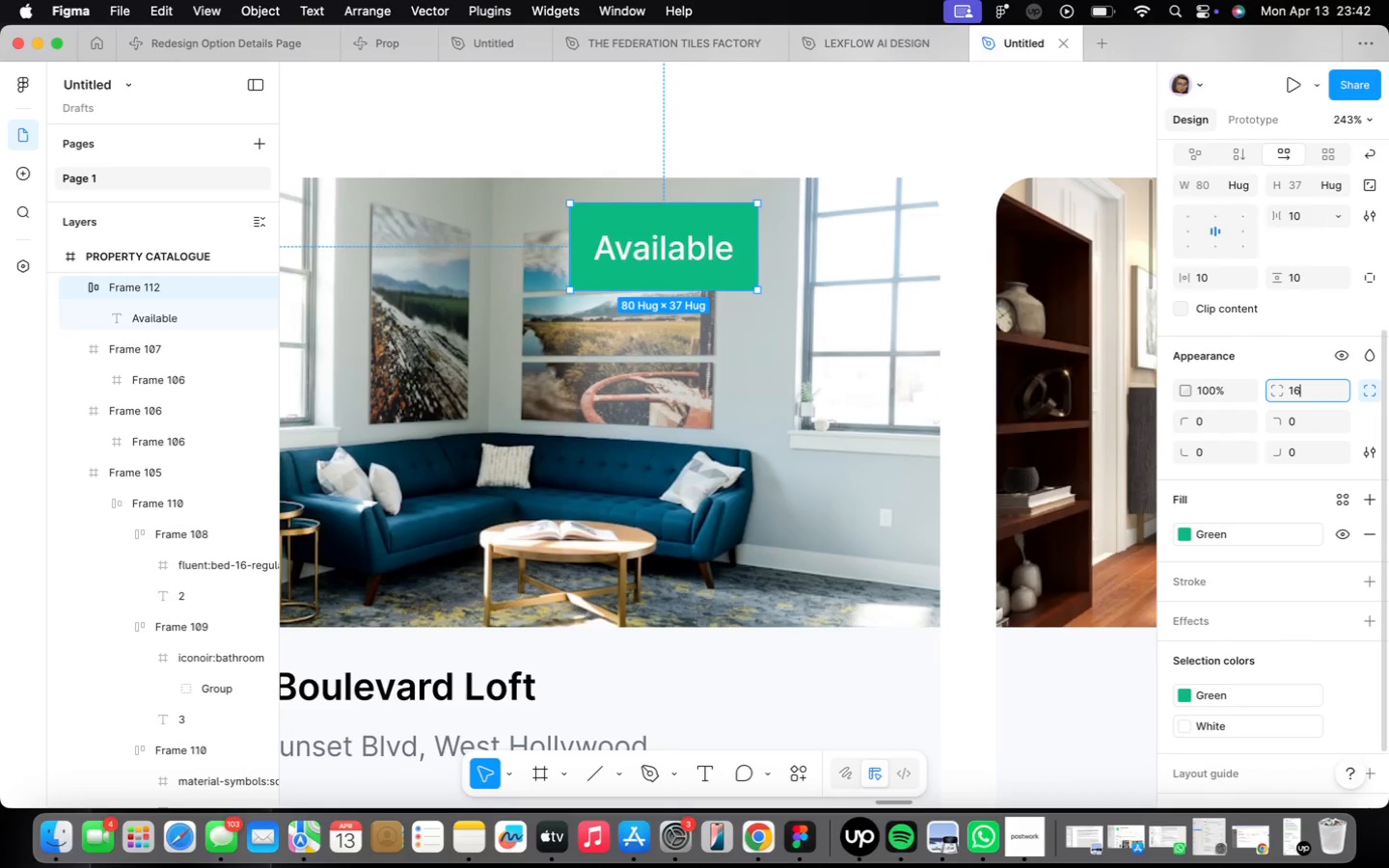 
key(Enter)
 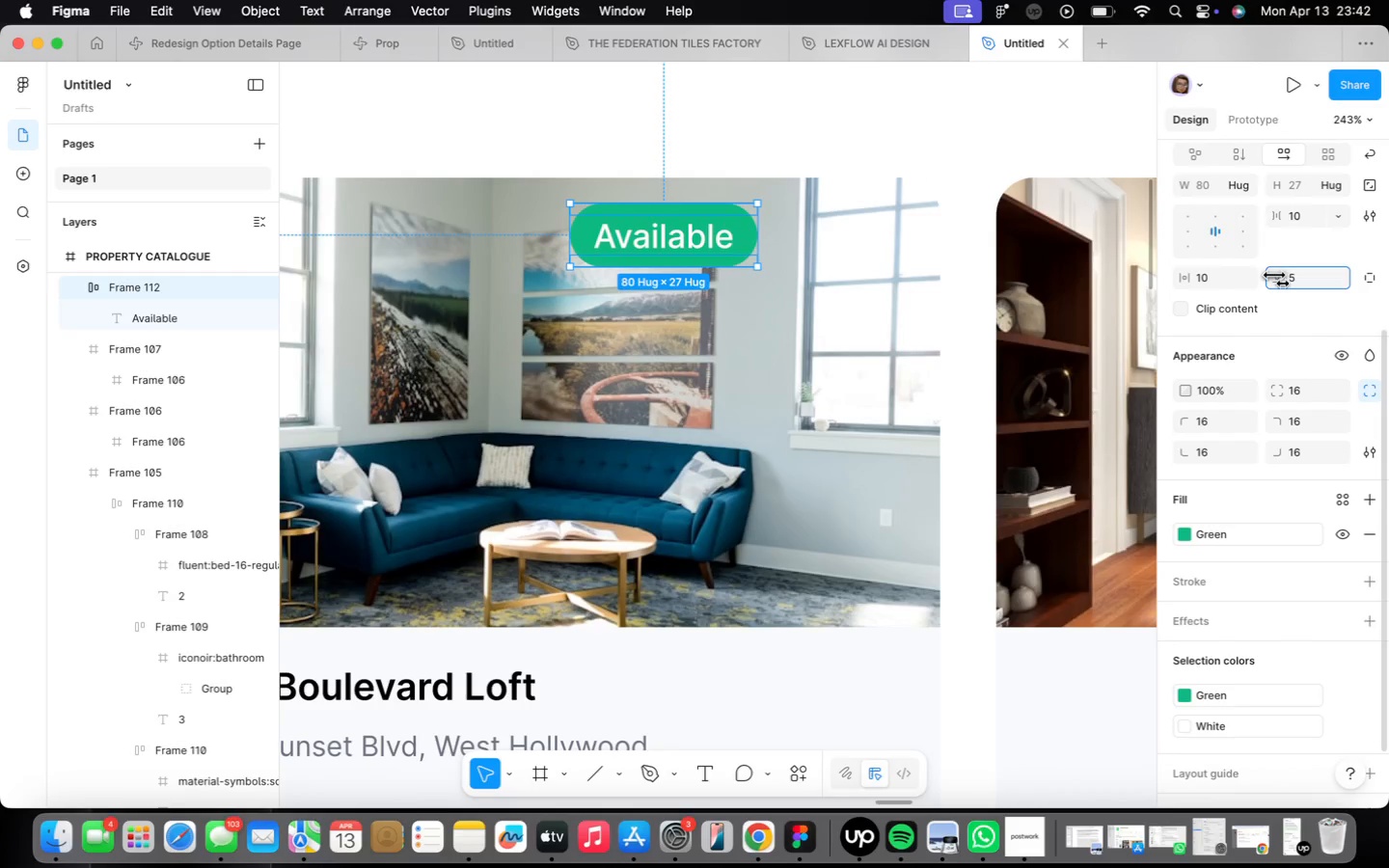 
left_click_drag(start_coordinate=[609, 239], to_coordinate=[782, 236])
 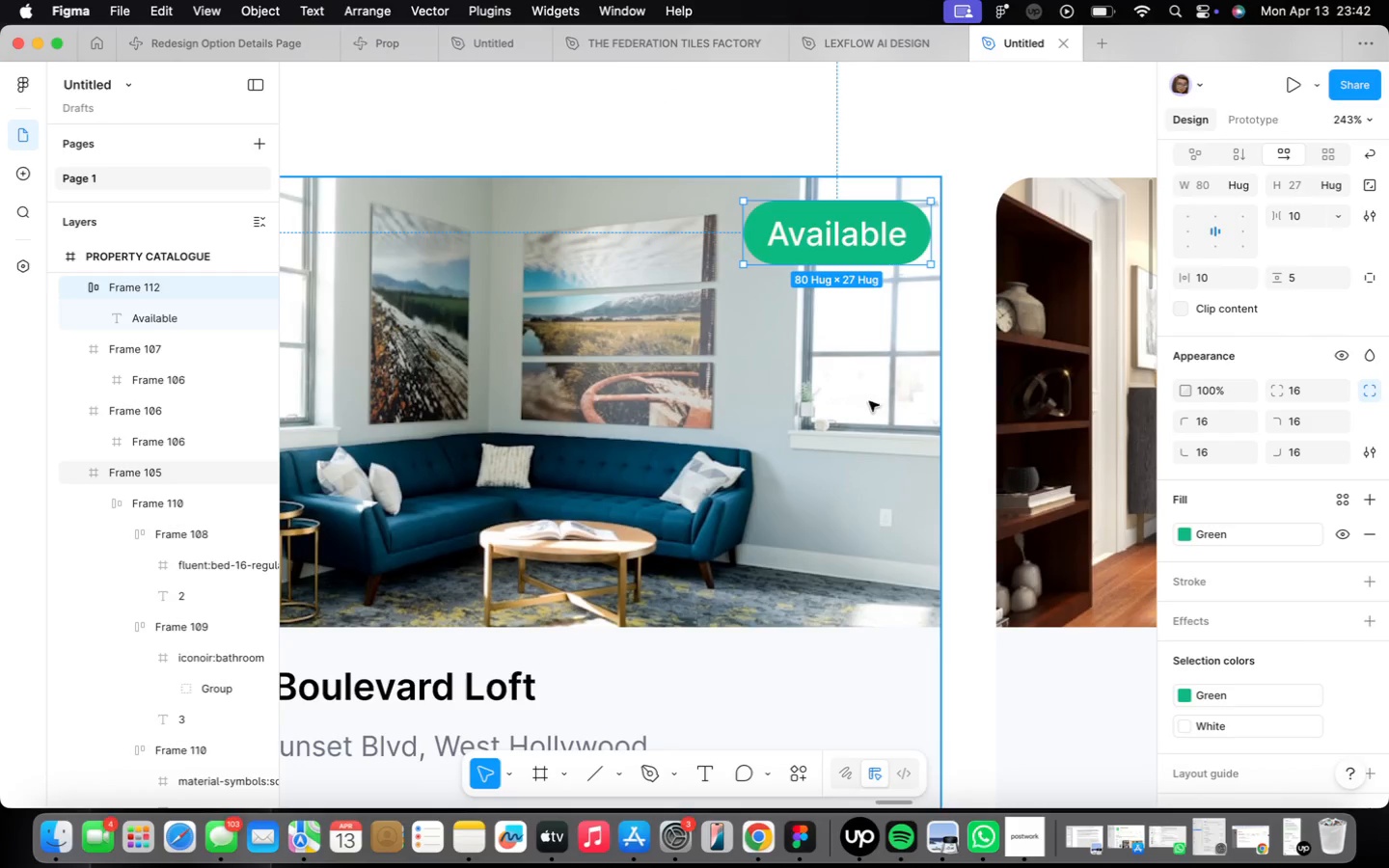 
left_click([853, 424])
 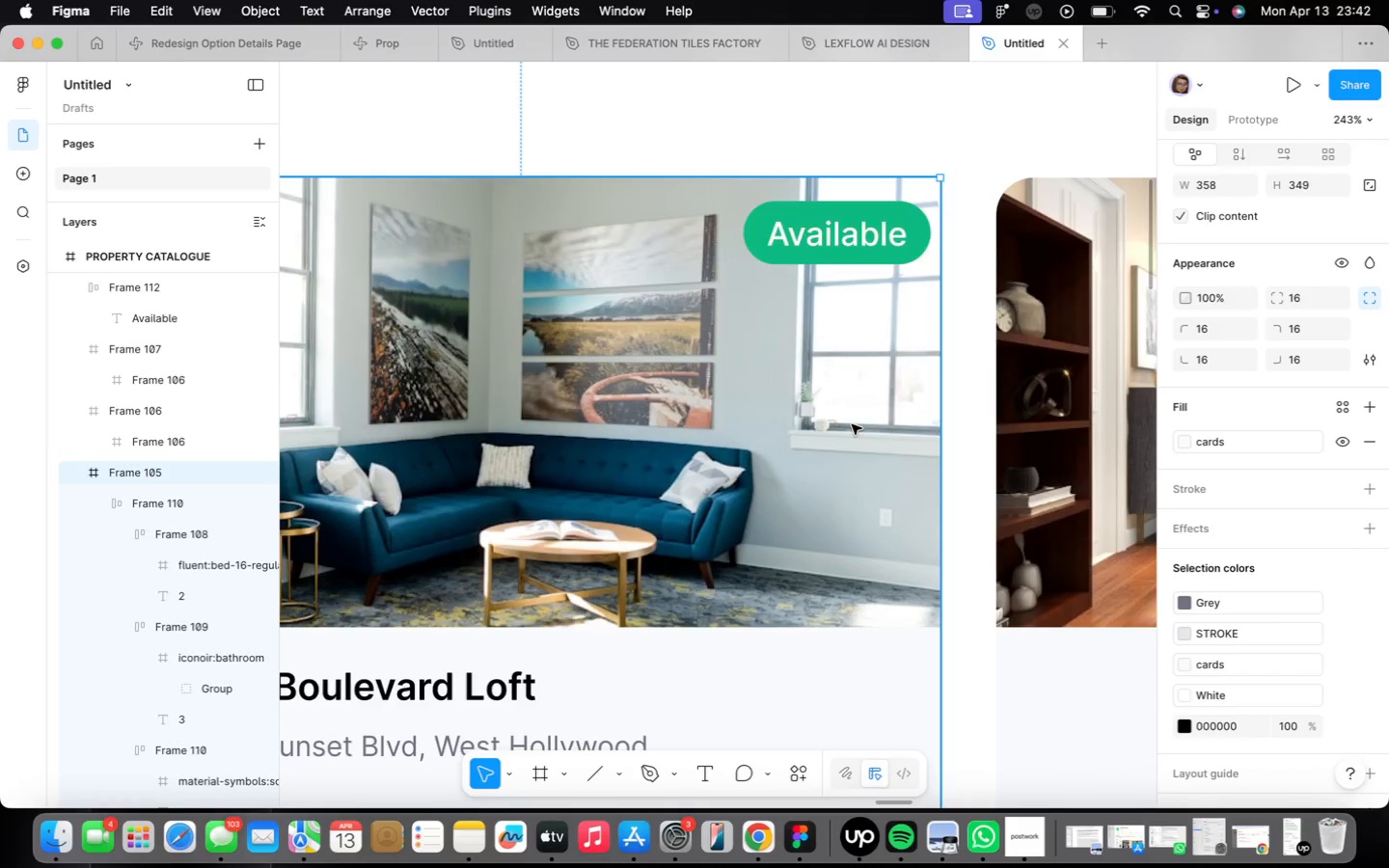 
scroll: coordinate [853, 423], scroll_direction: down, amount: 10.0
 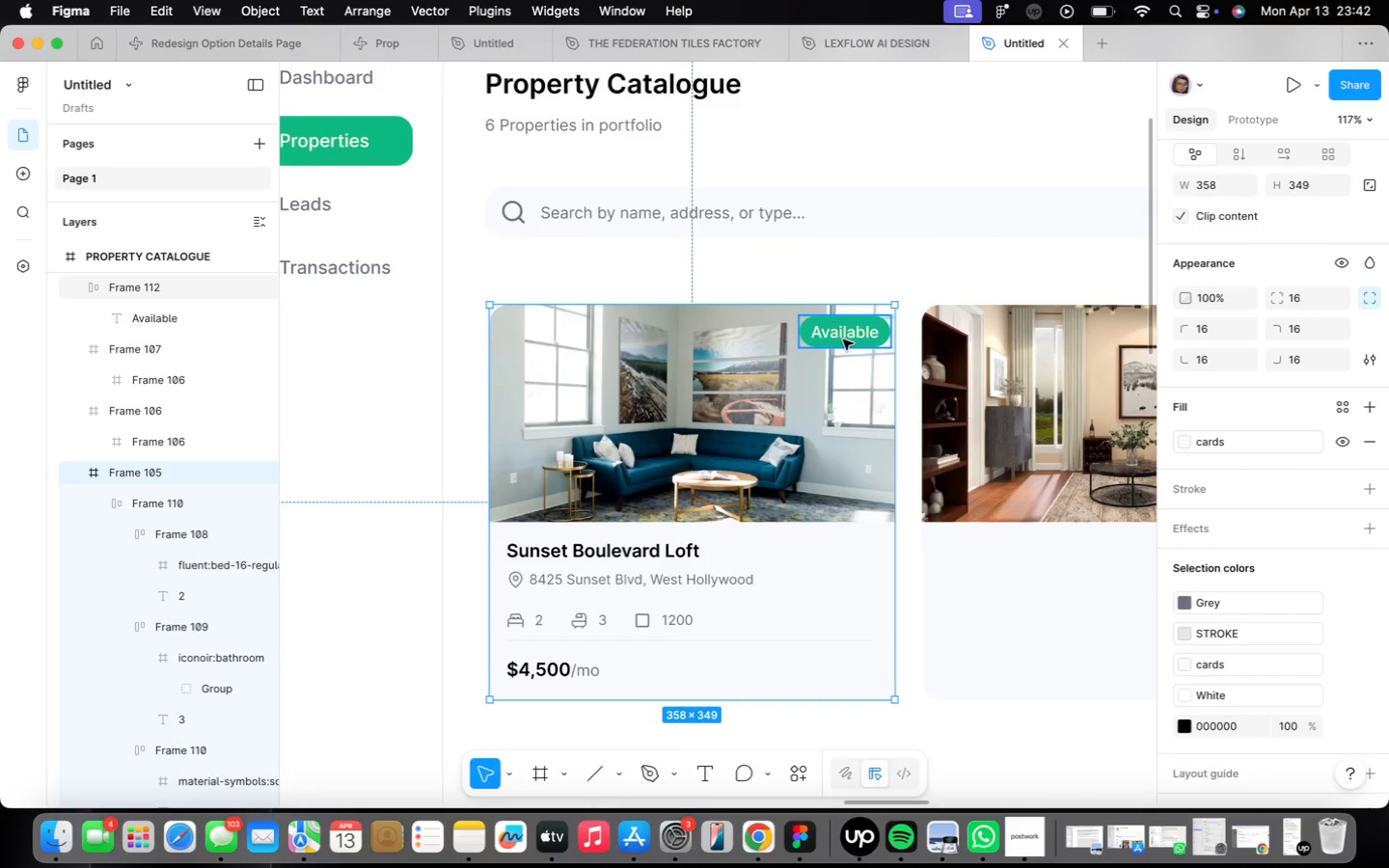 
double_click([843, 339])
 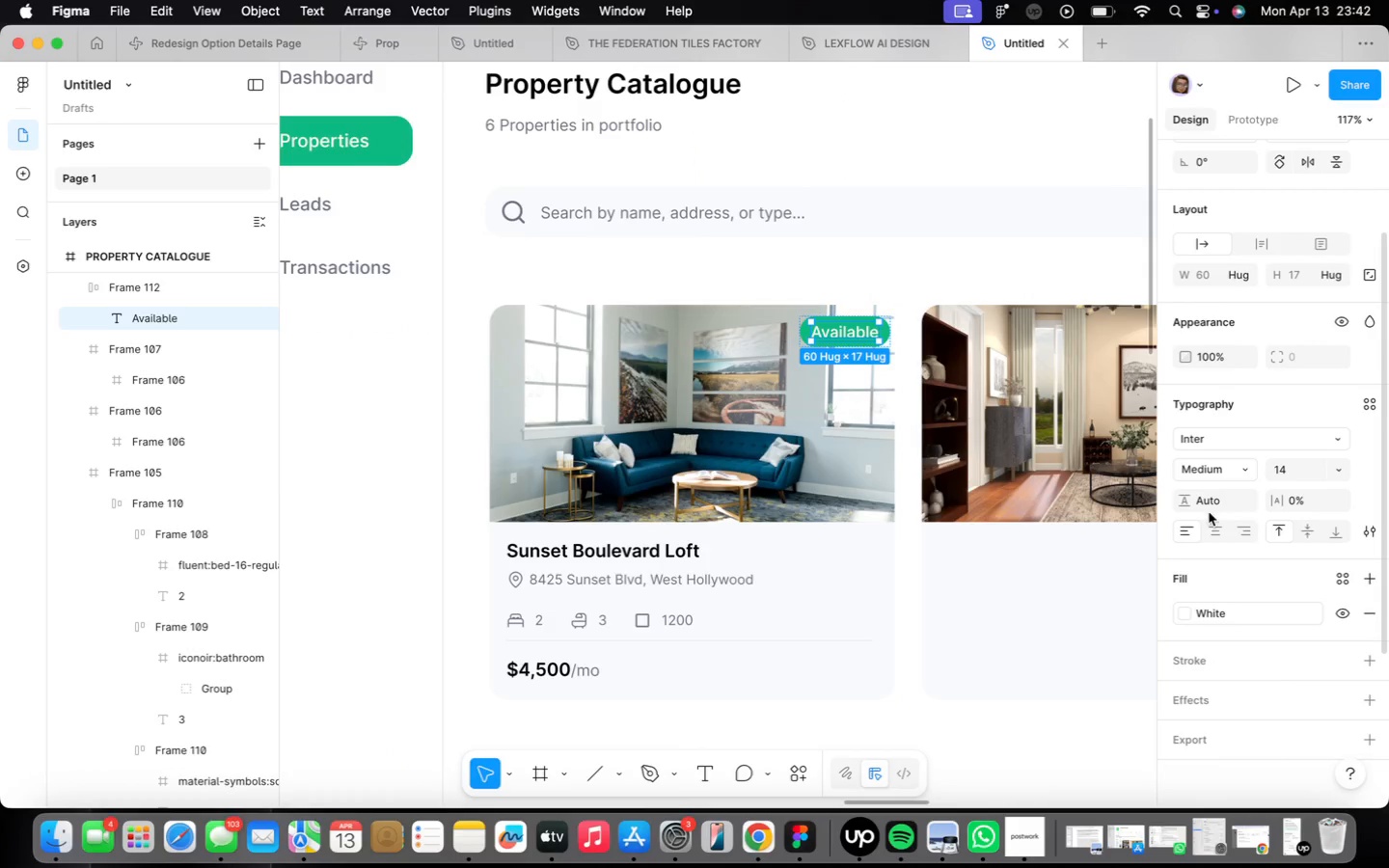 
left_click([1335, 477])
 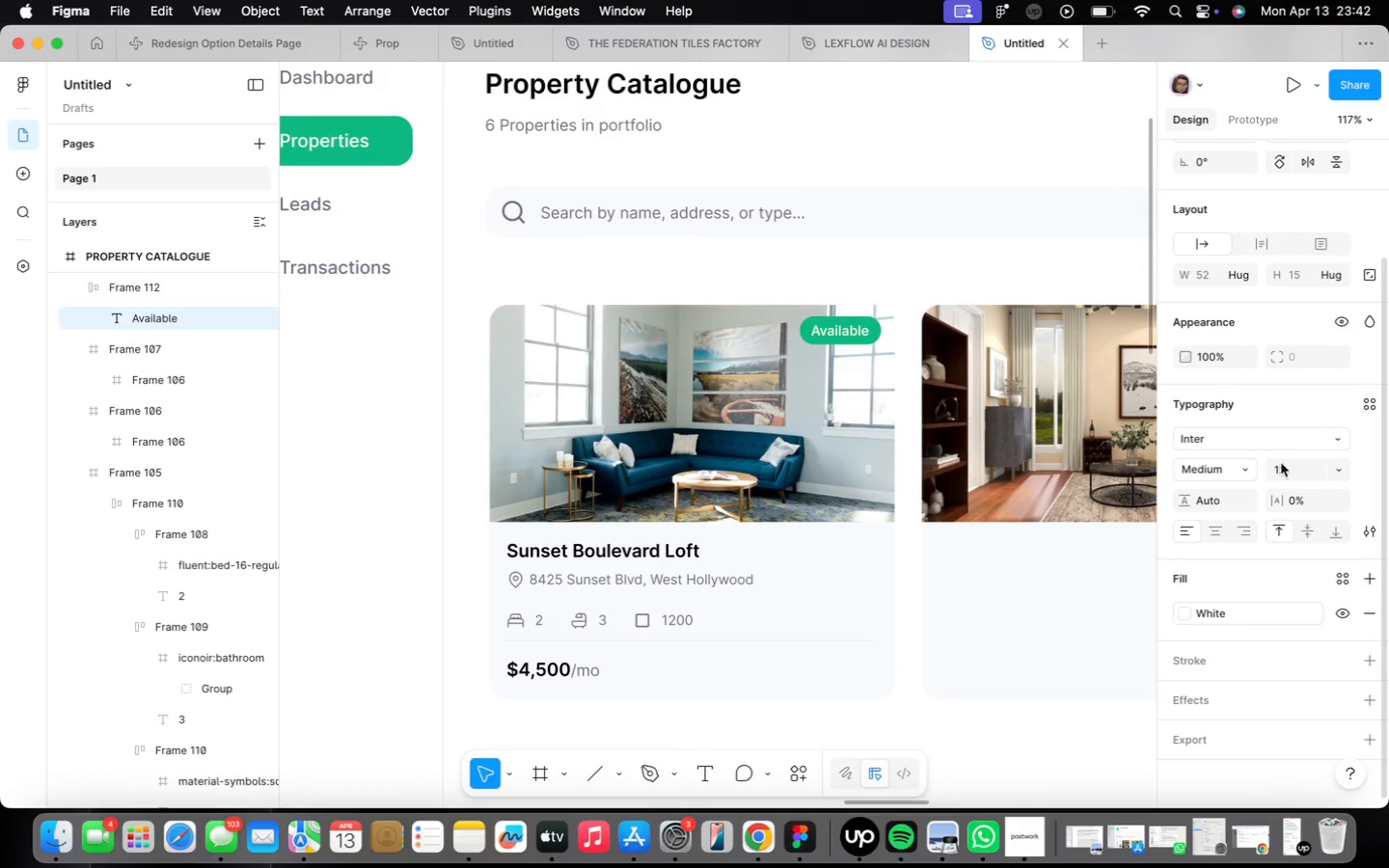 
left_click([944, 512])
 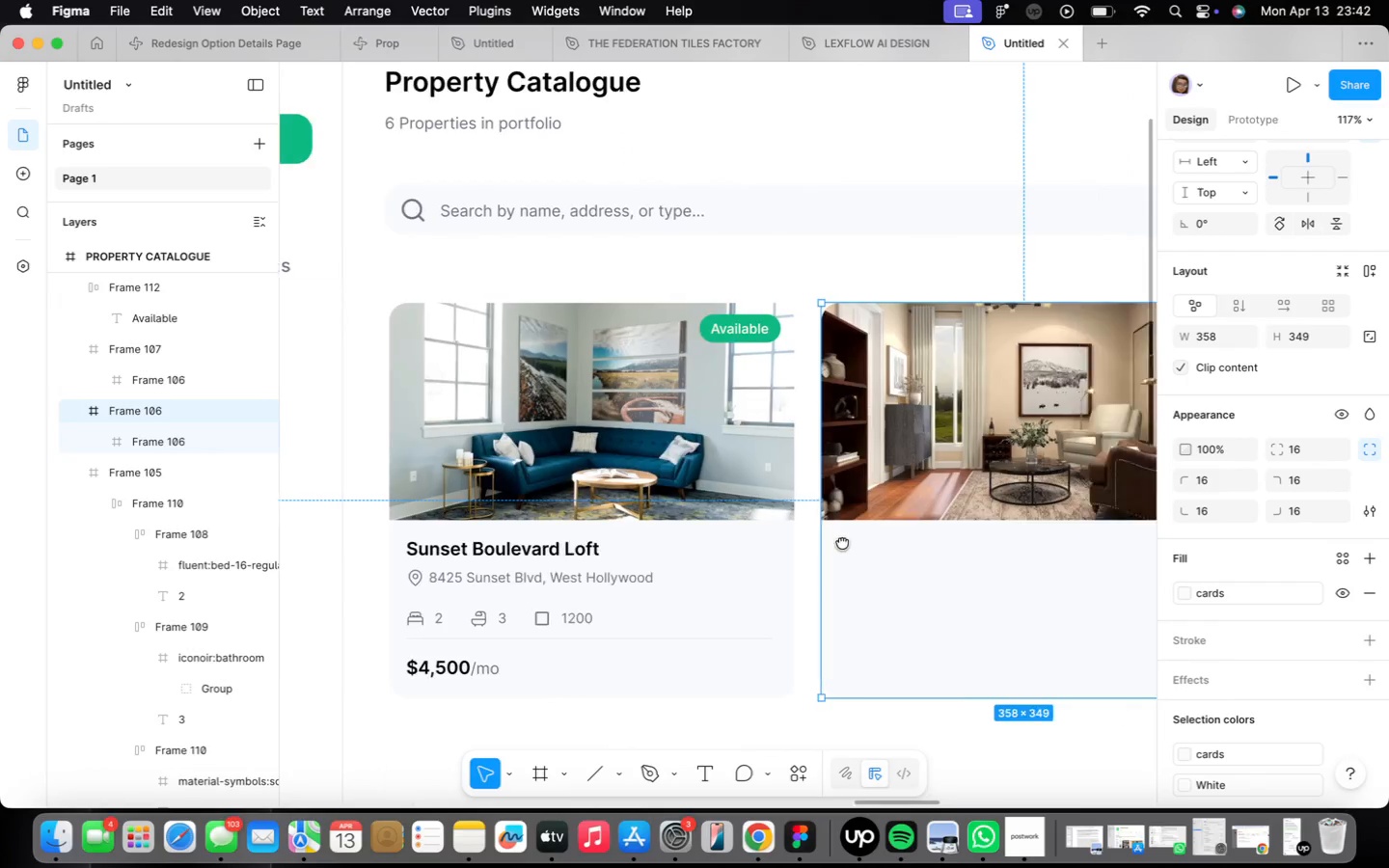 
scroll: coordinate [710, 511], scroll_direction: down, amount: 4.0
 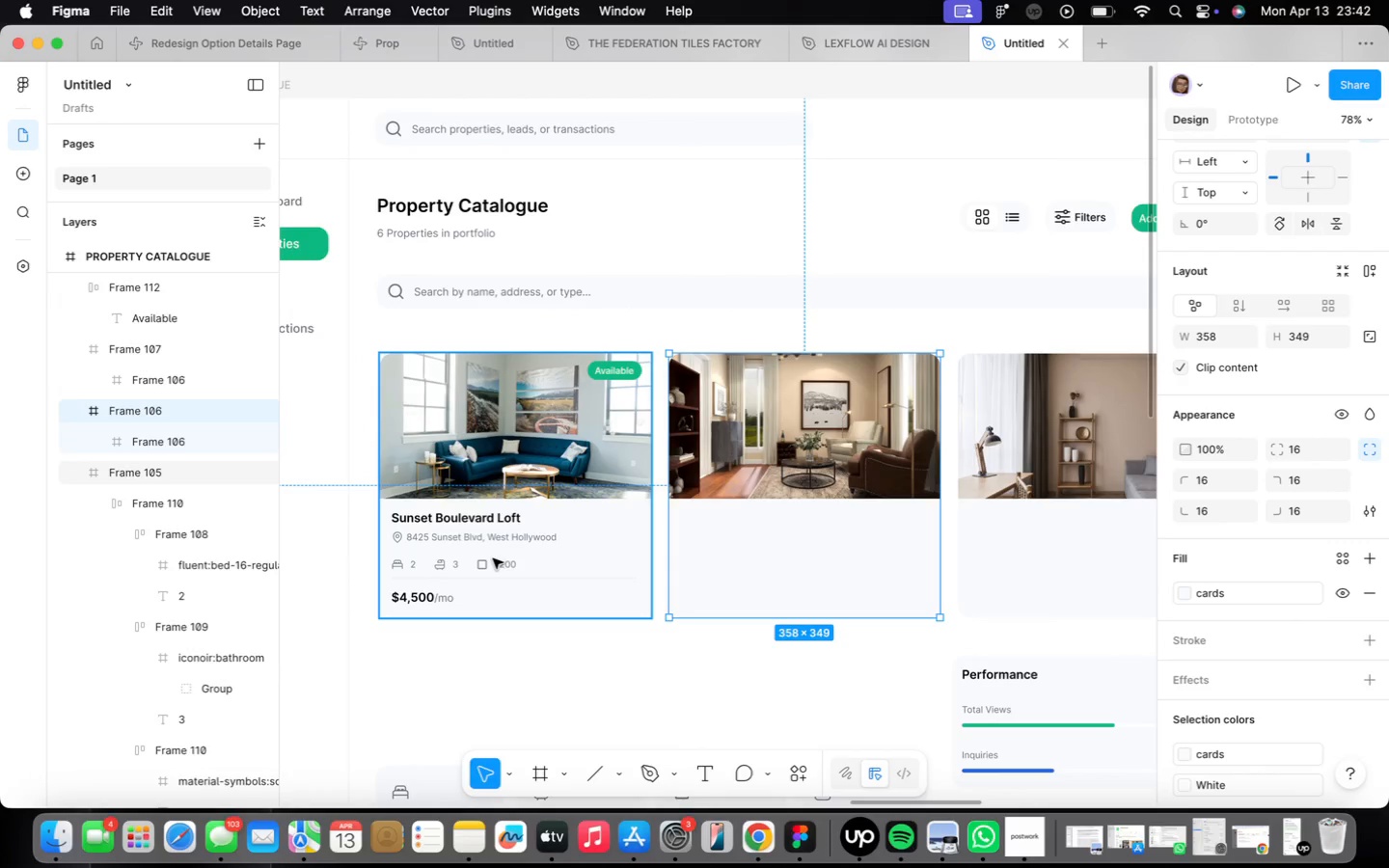 
double_click([493, 558])
 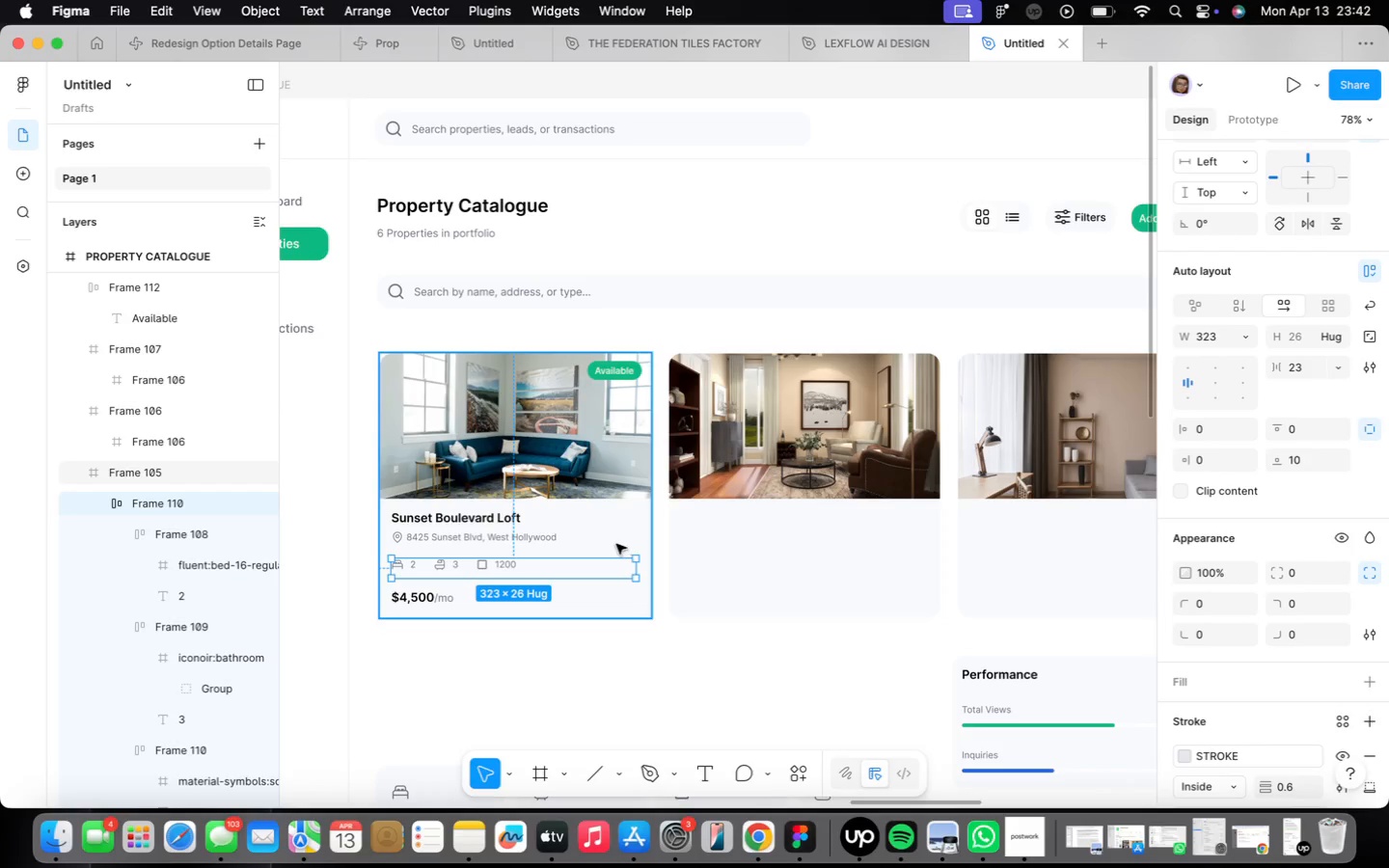 
left_click([483, 530])
 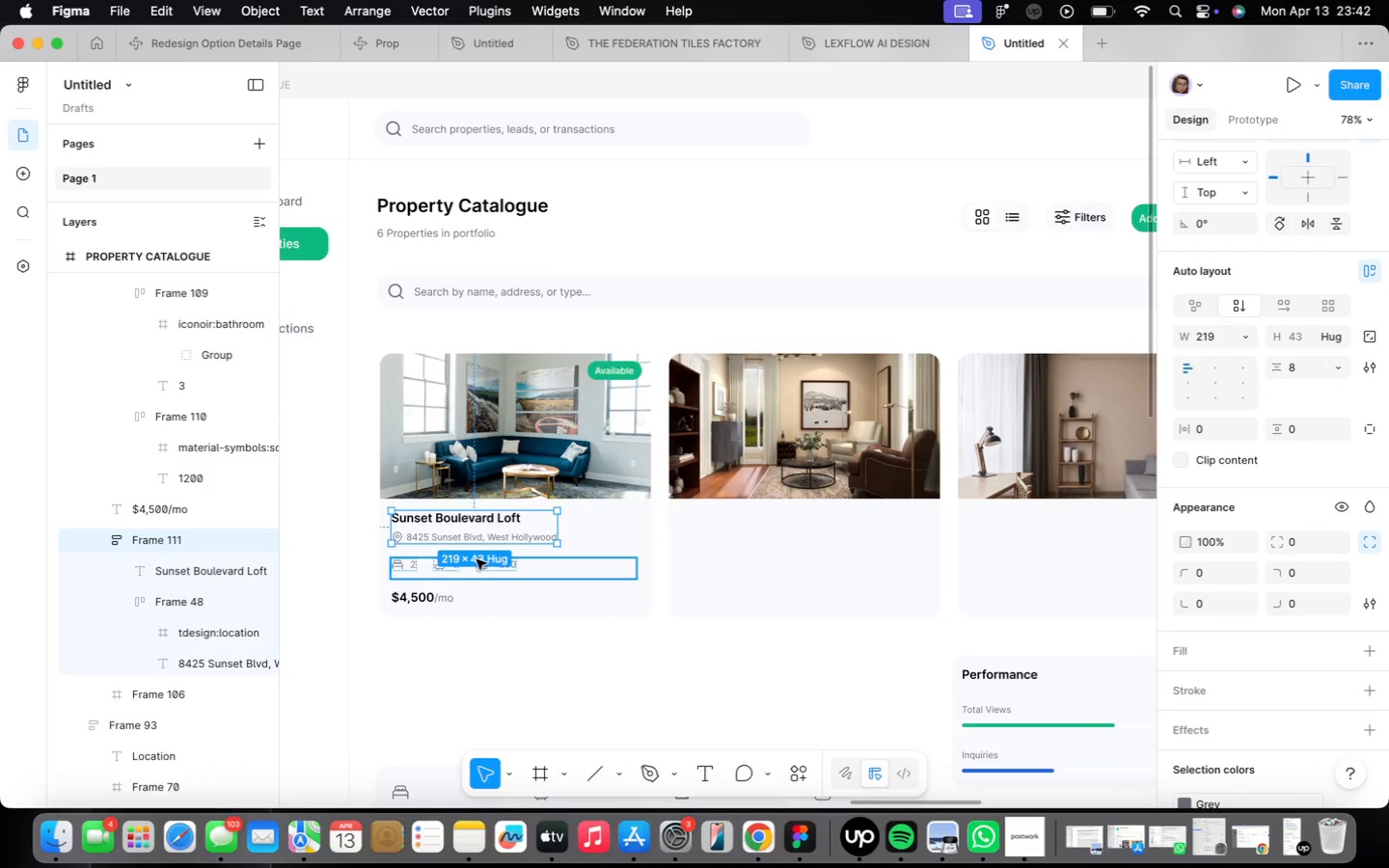 
hold_key(key=ShiftLeft, duration=1.27)
left_click([477, 559])
 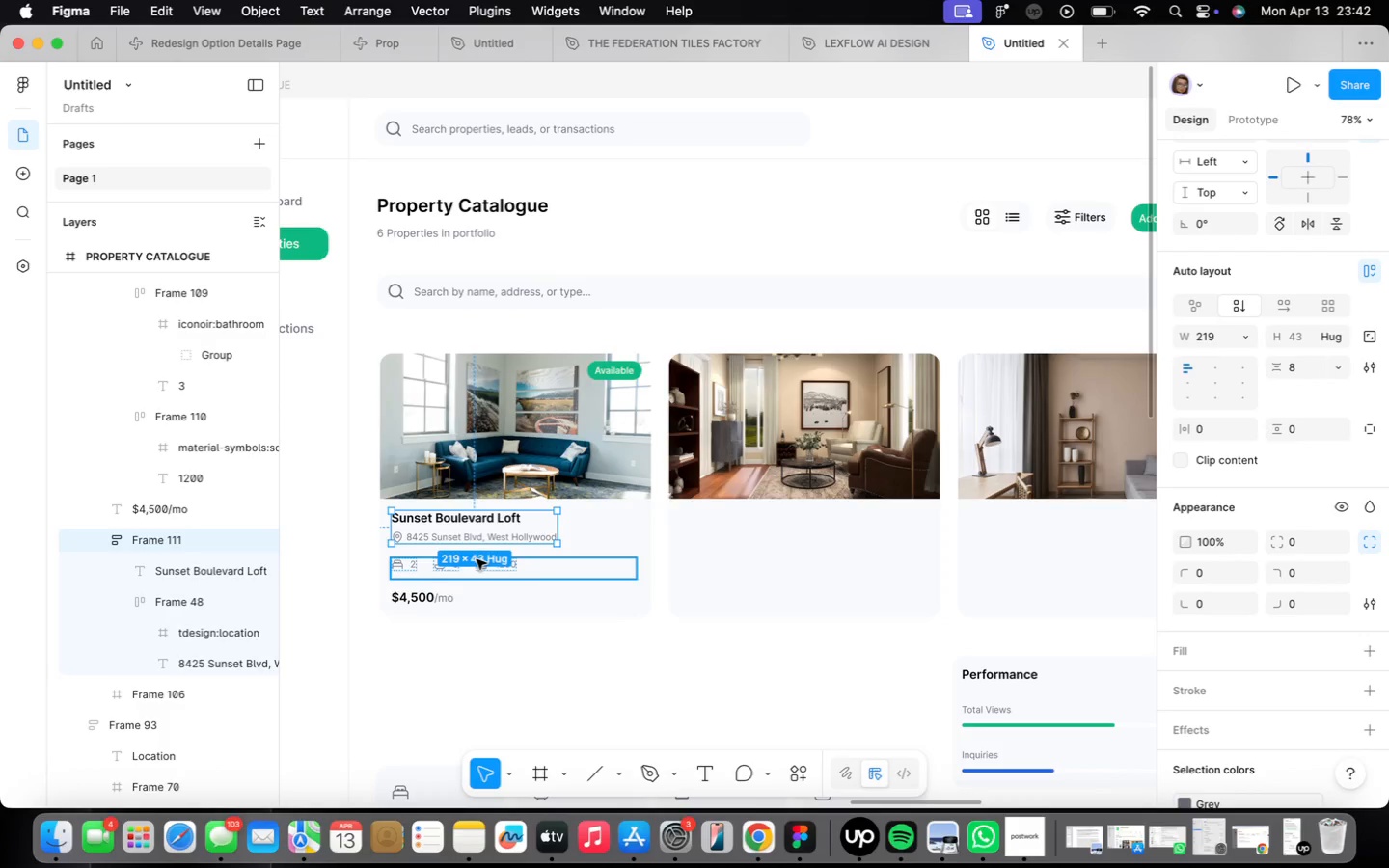 
left_click([440, 600])
 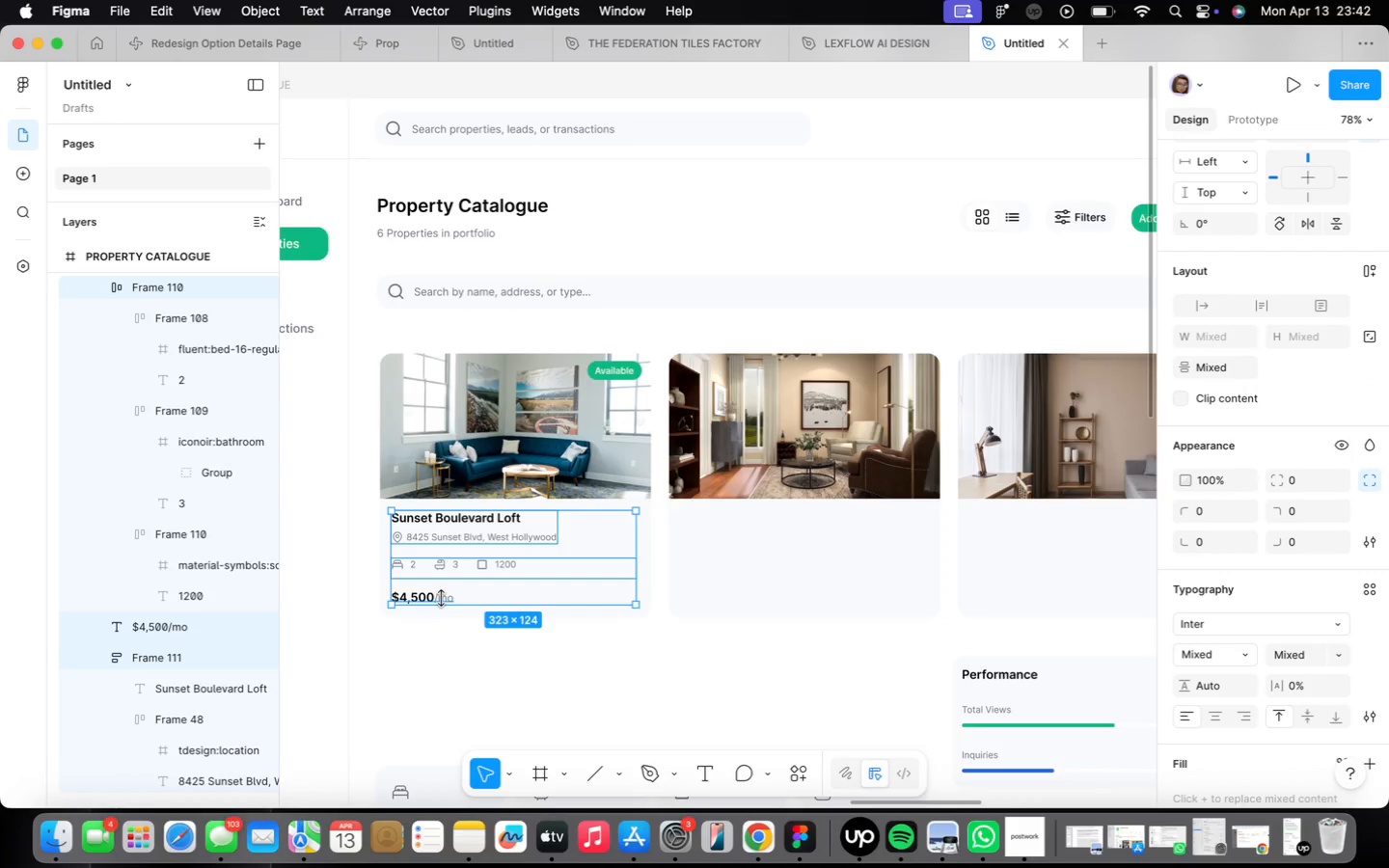 
key(Shift+A)
 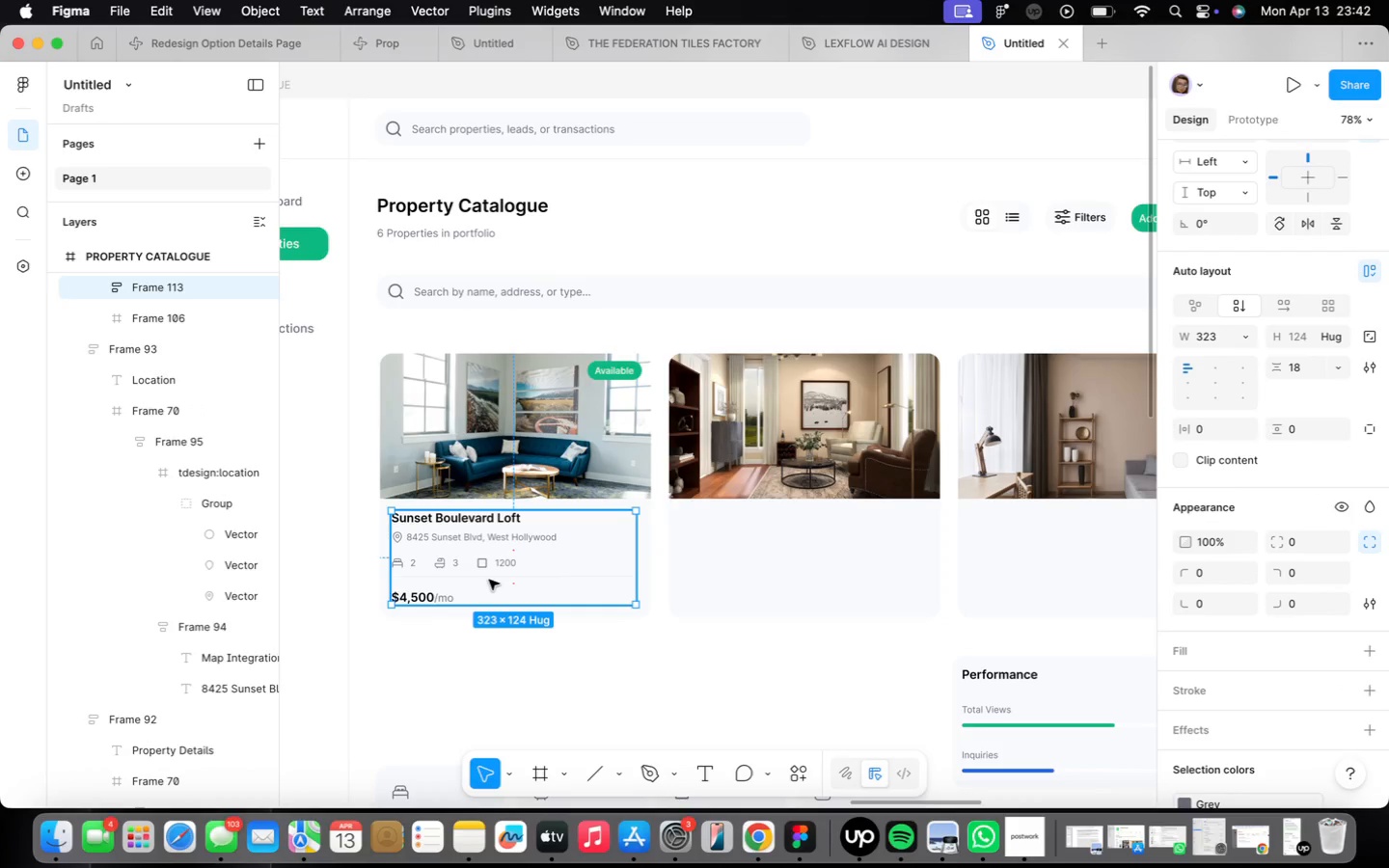 
hold_key(key=OptionLeft, duration=2.49)
left_click_drag(start_coordinate=[489, 581], to_coordinate=[778, 580])
 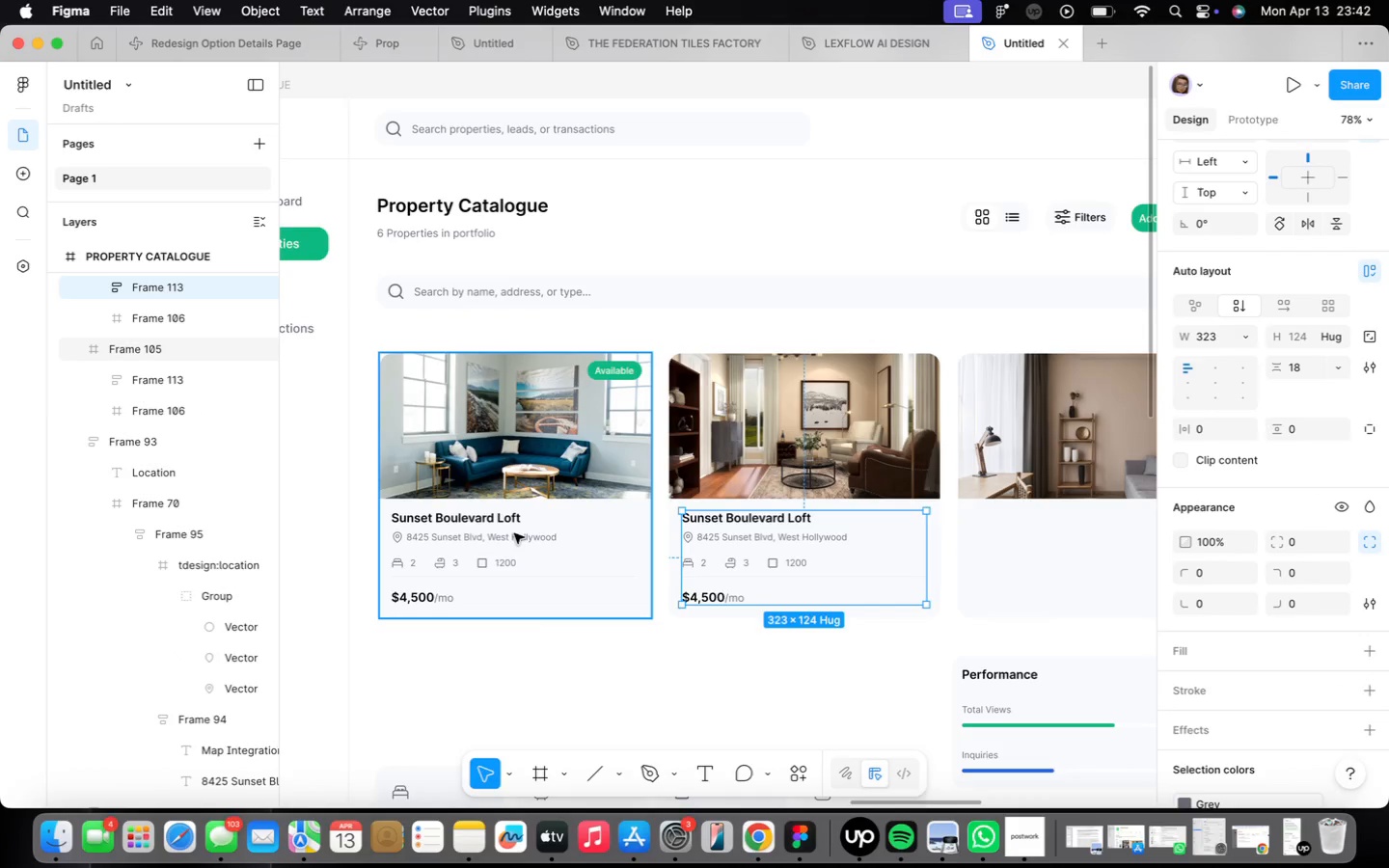 
double_click([514, 533])
 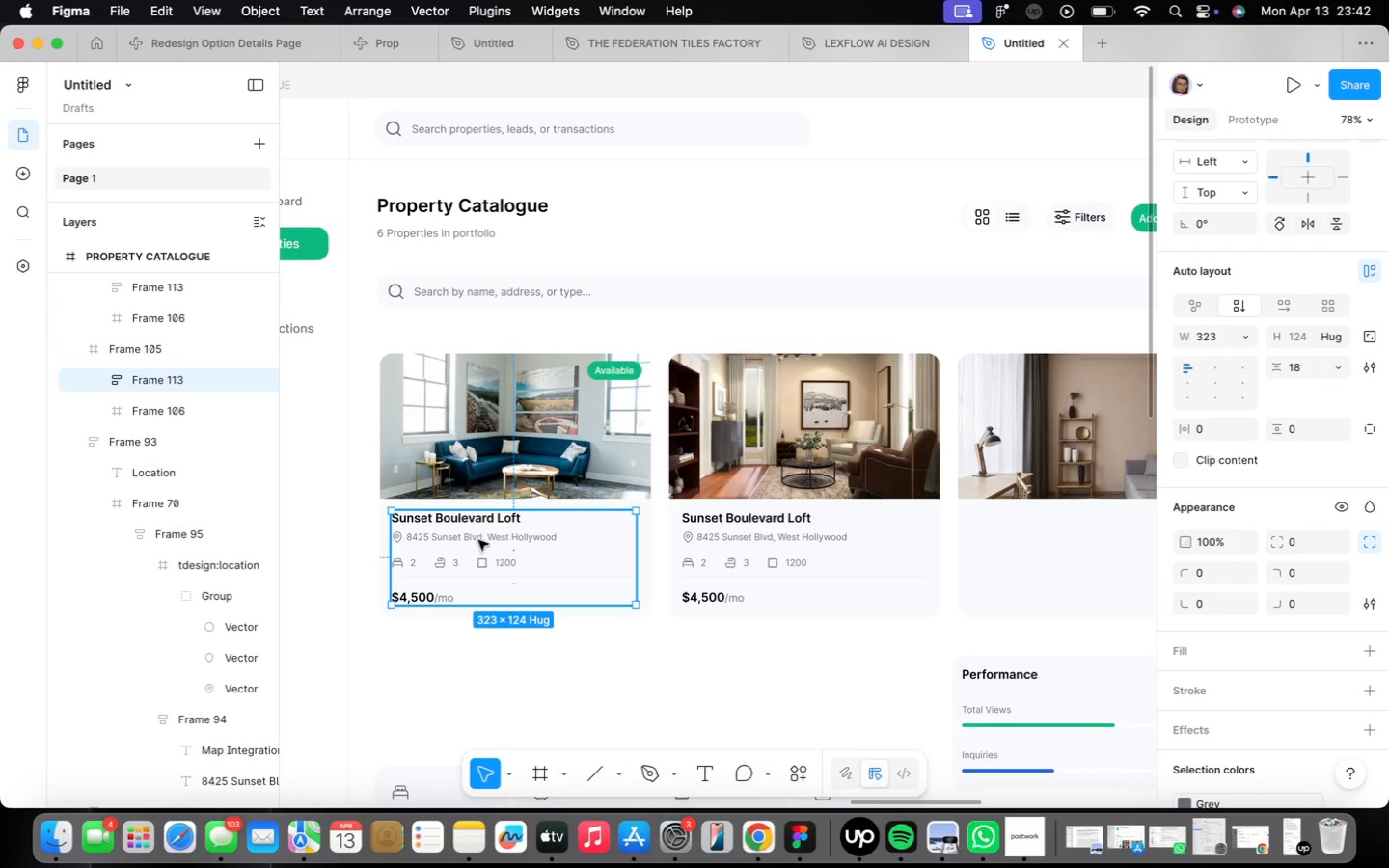 
hold_key(key=OptionLeft, duration=1.8)
 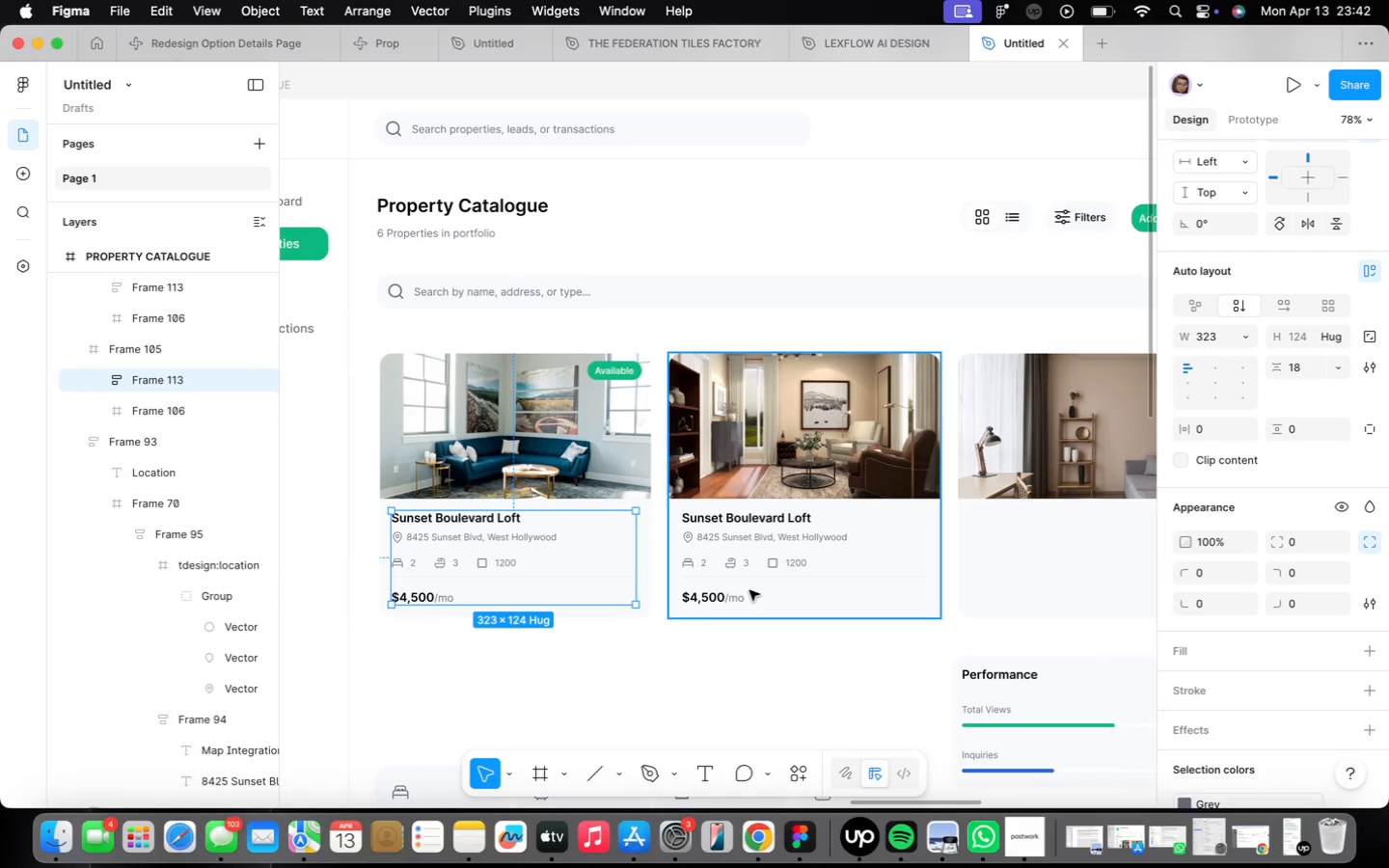 
key(ArrowRight)
 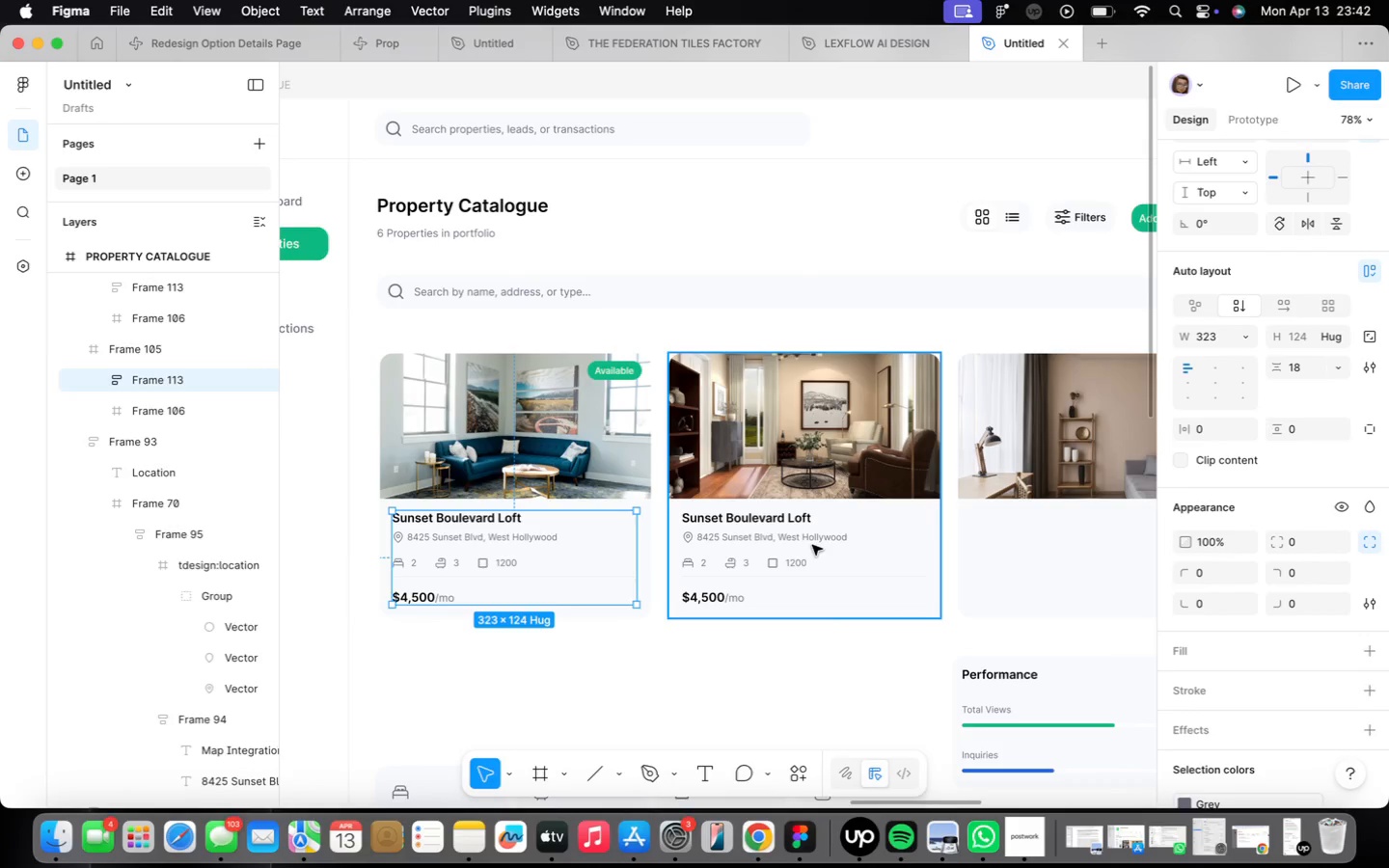 
double_click([812, 545])
 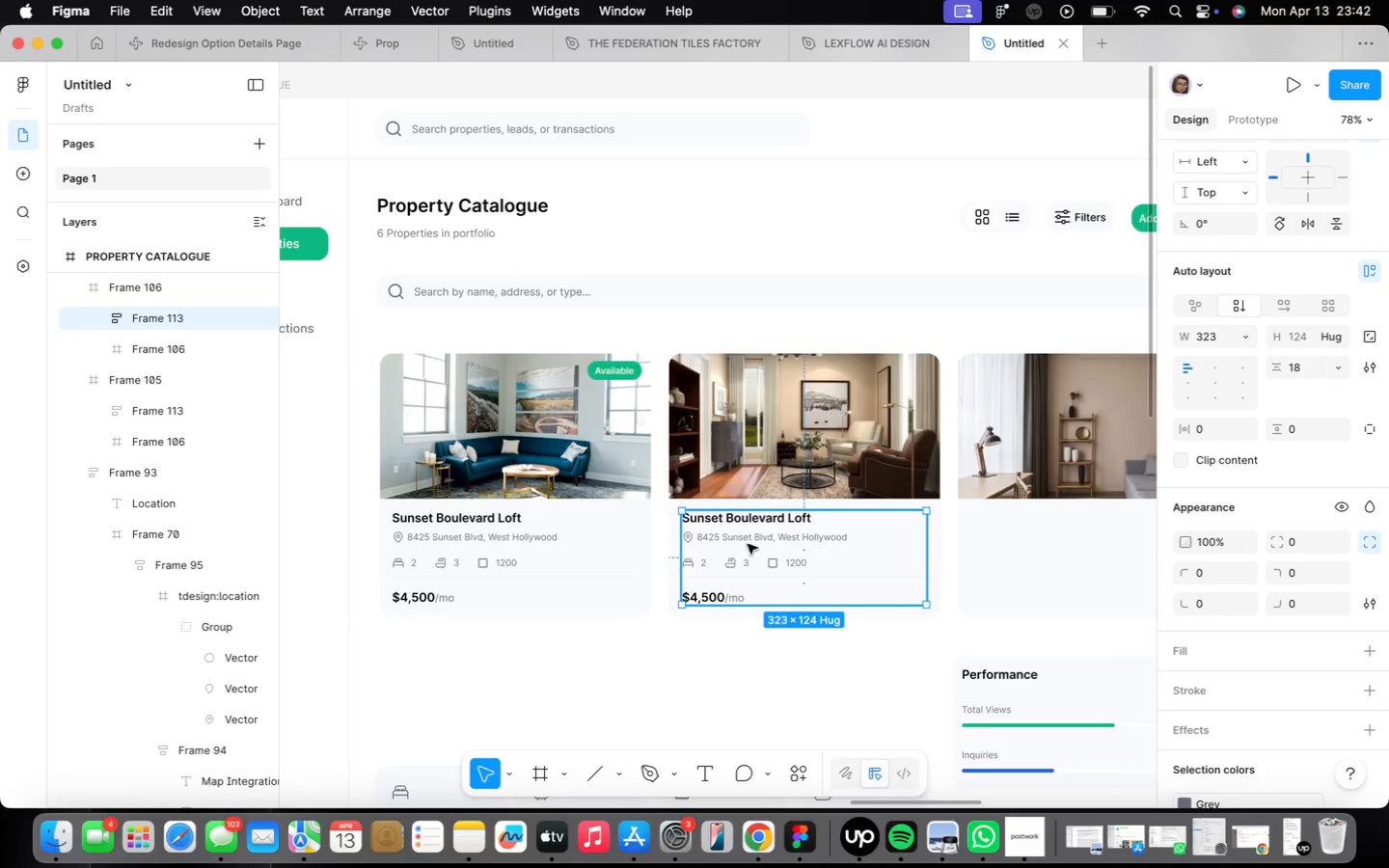 
hold_key(key=OptionLeft, duration=0.85)
 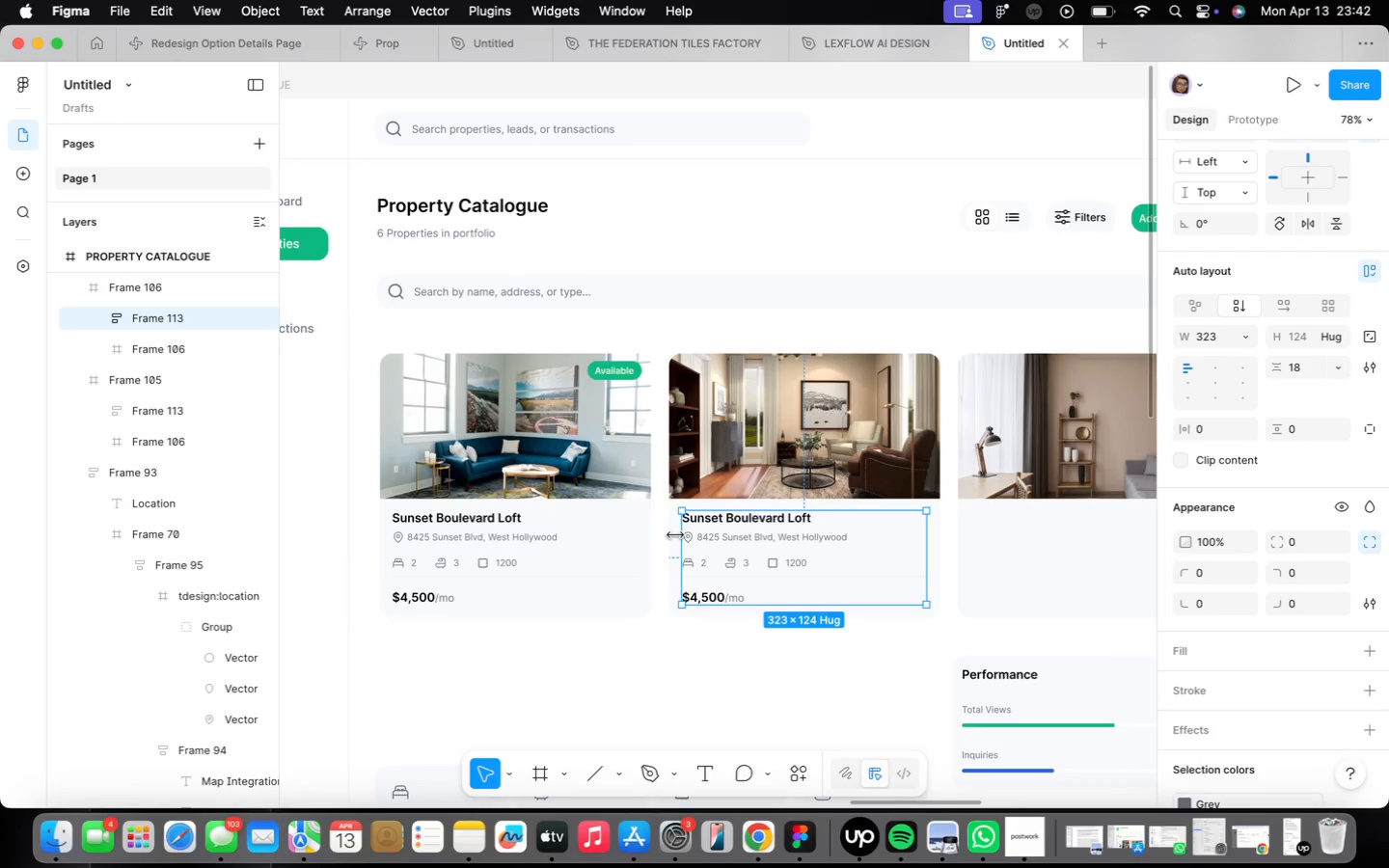 
key(ArrowLeft)
 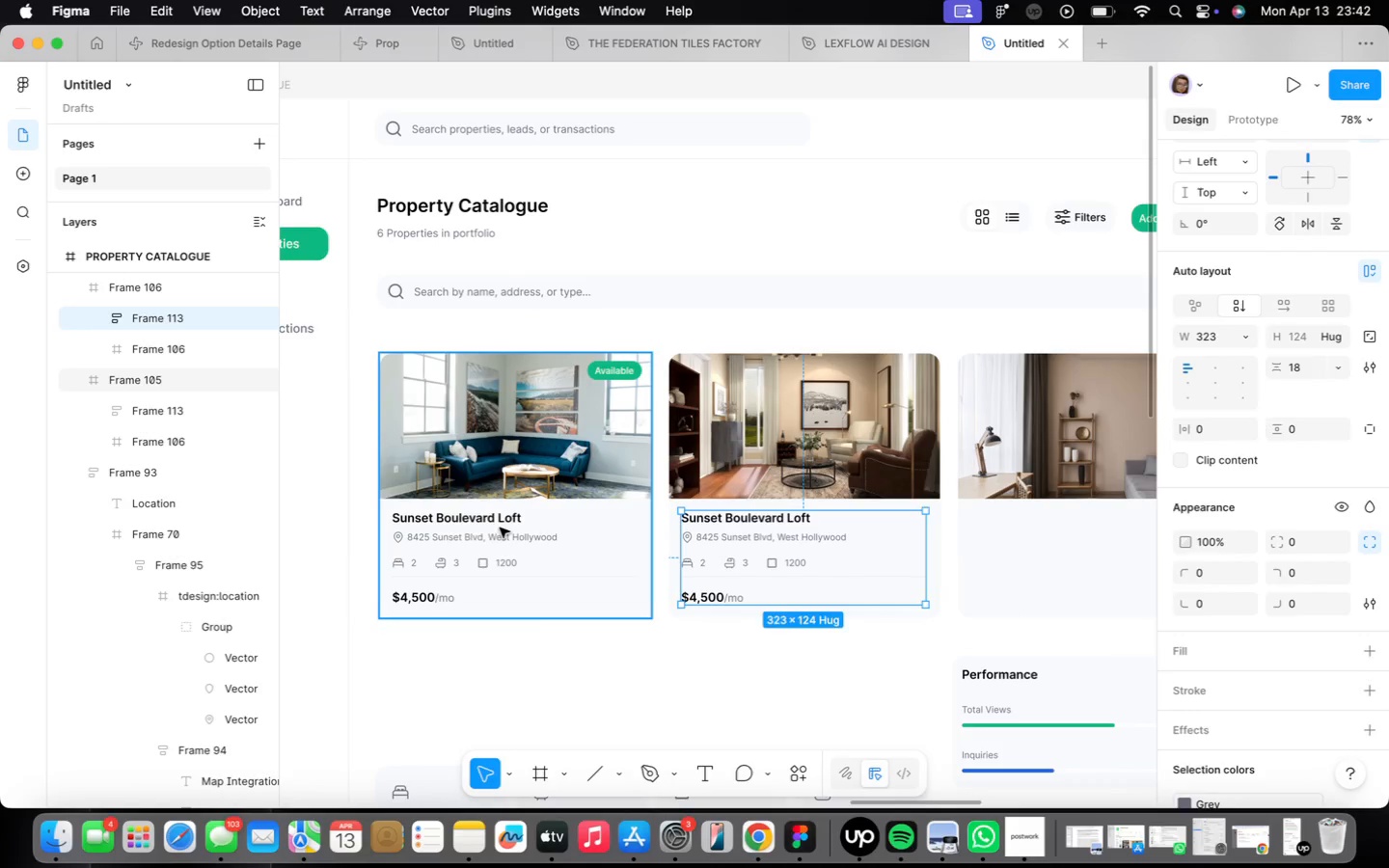 
double_click([500, 528])
 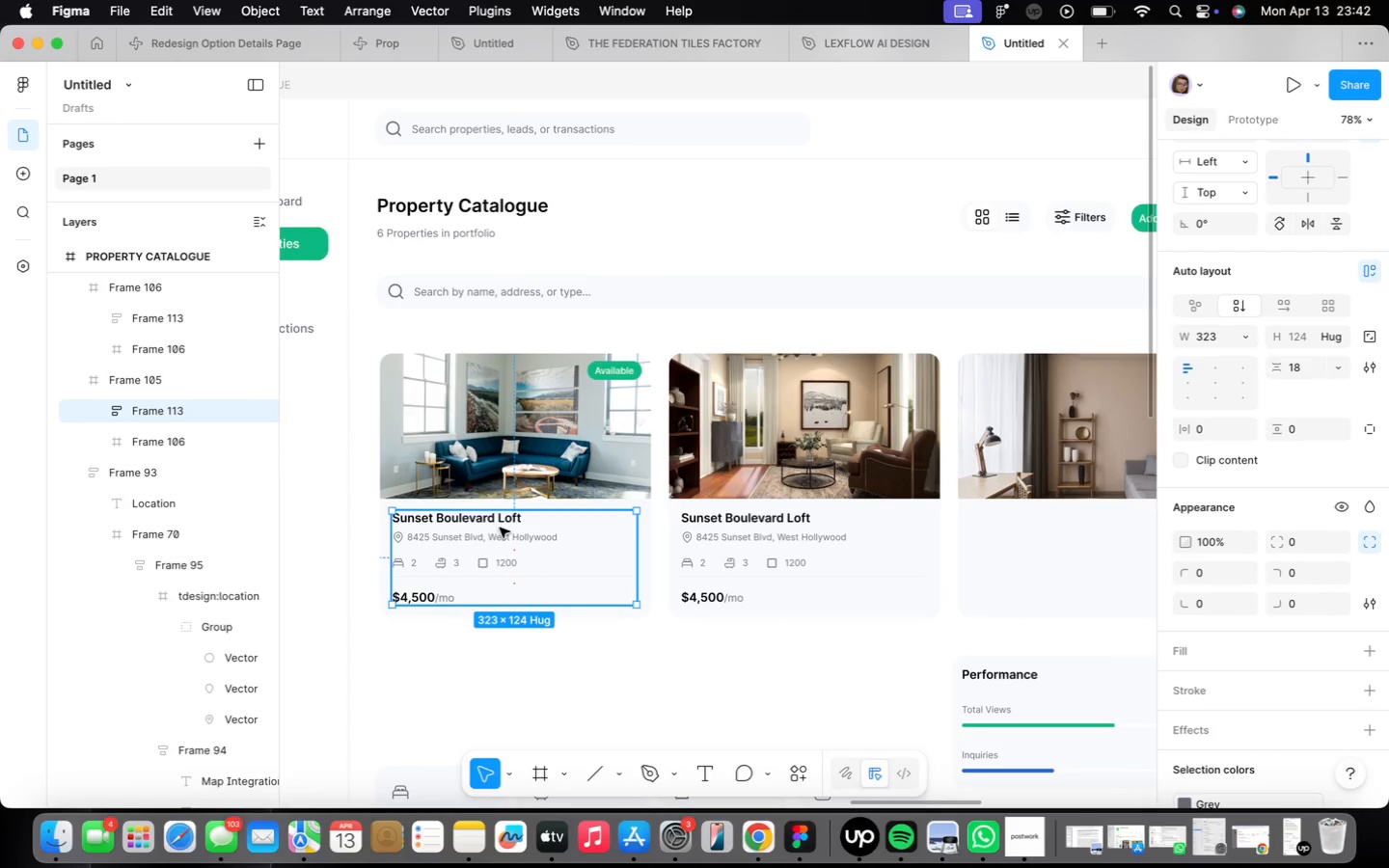 
hold_key(key=OptionLeft, duration=0.52)
 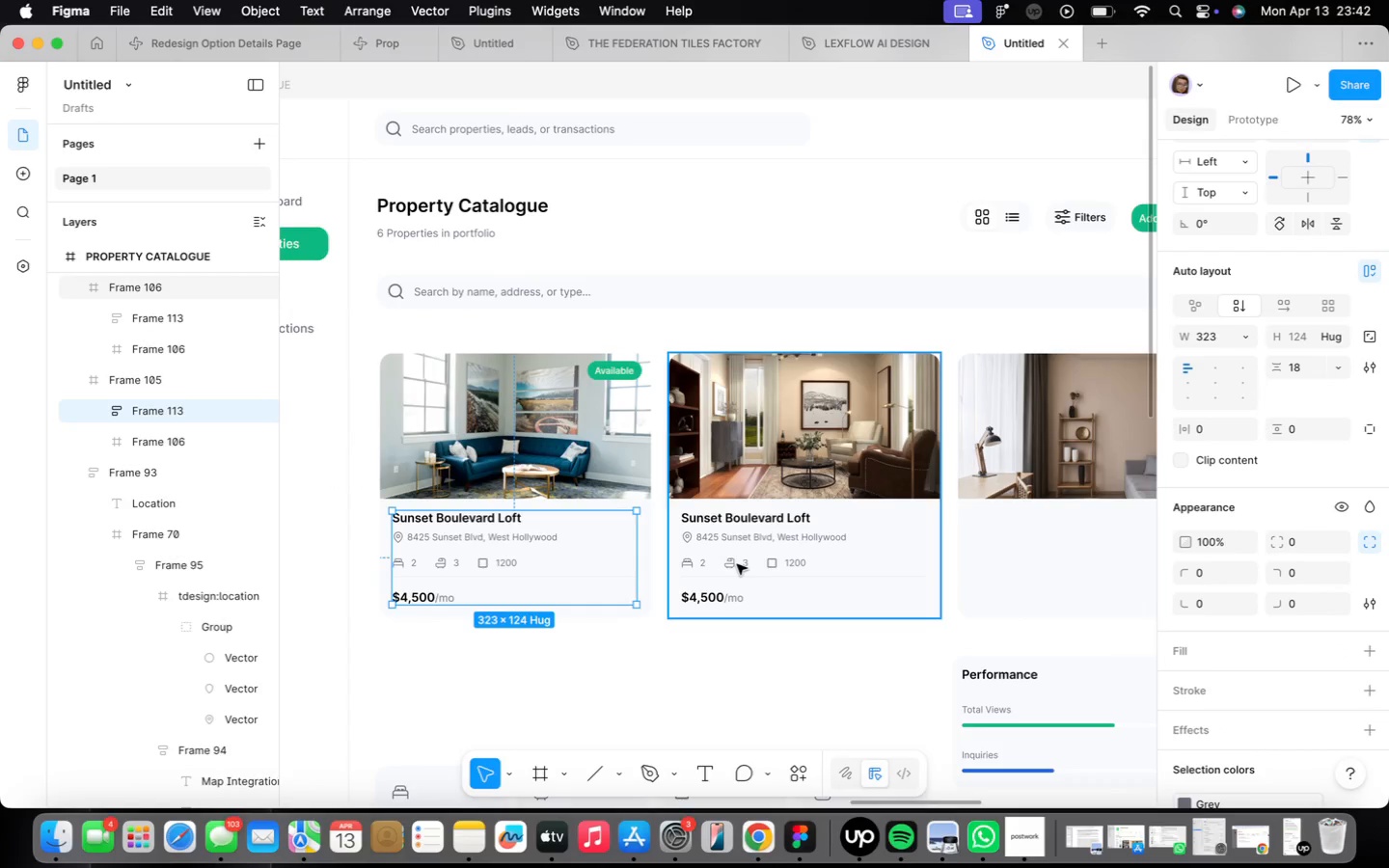 
left_click([737, 564])
 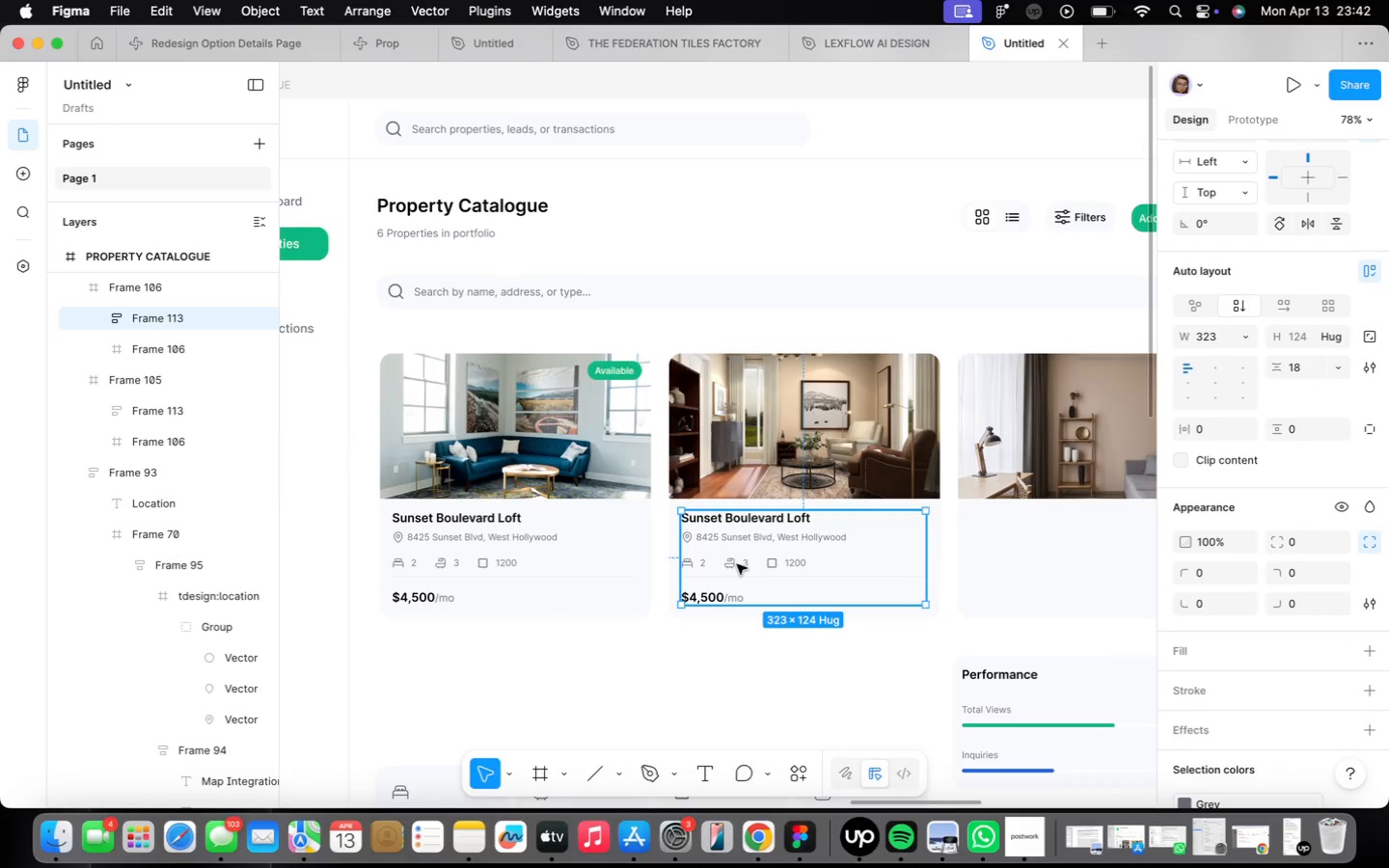 
hold_key(key=OptionLeft, duration=0.44)
 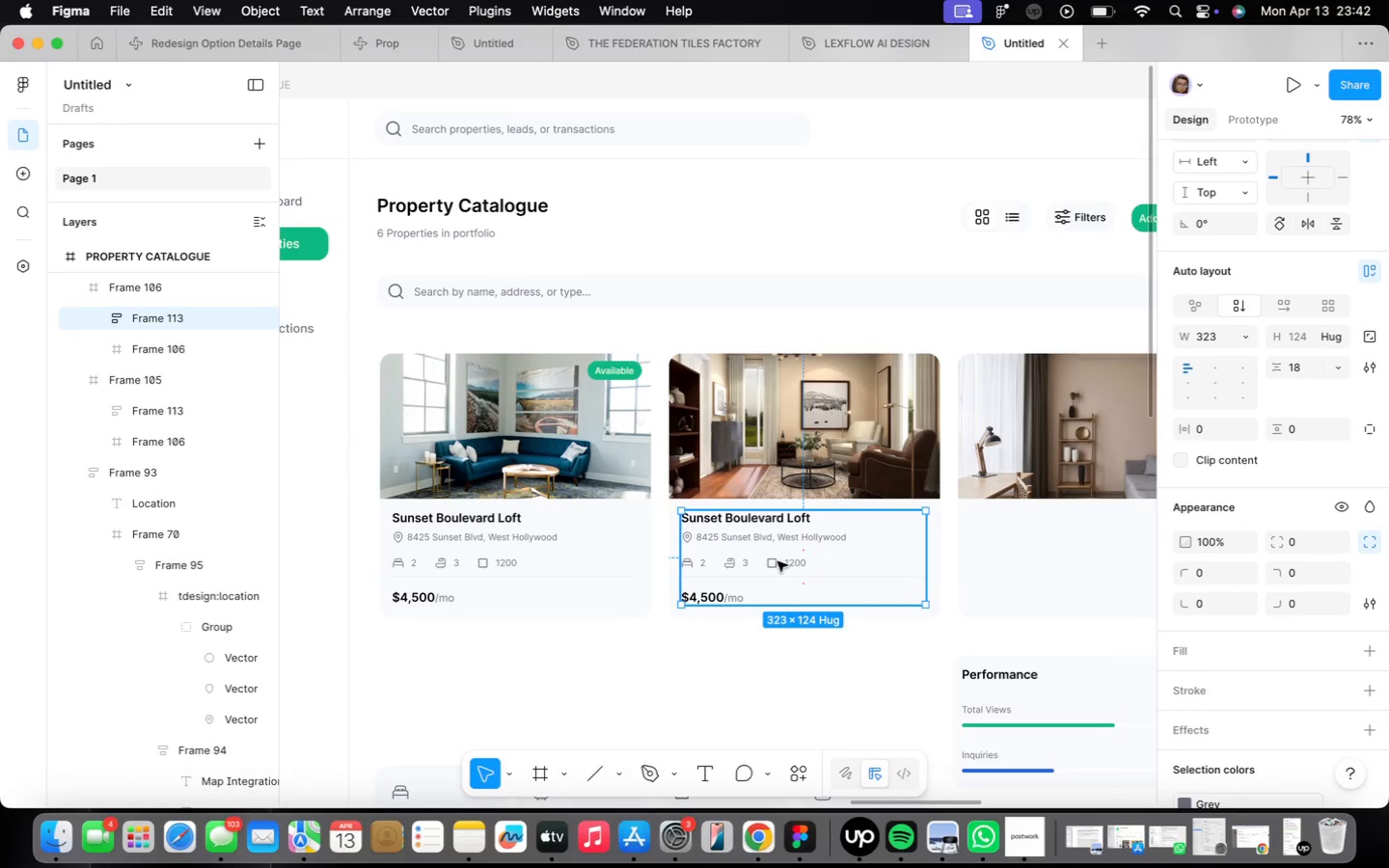 
scroll: coordinate [771, 560], scroll_direction: up, amount: 7.0
 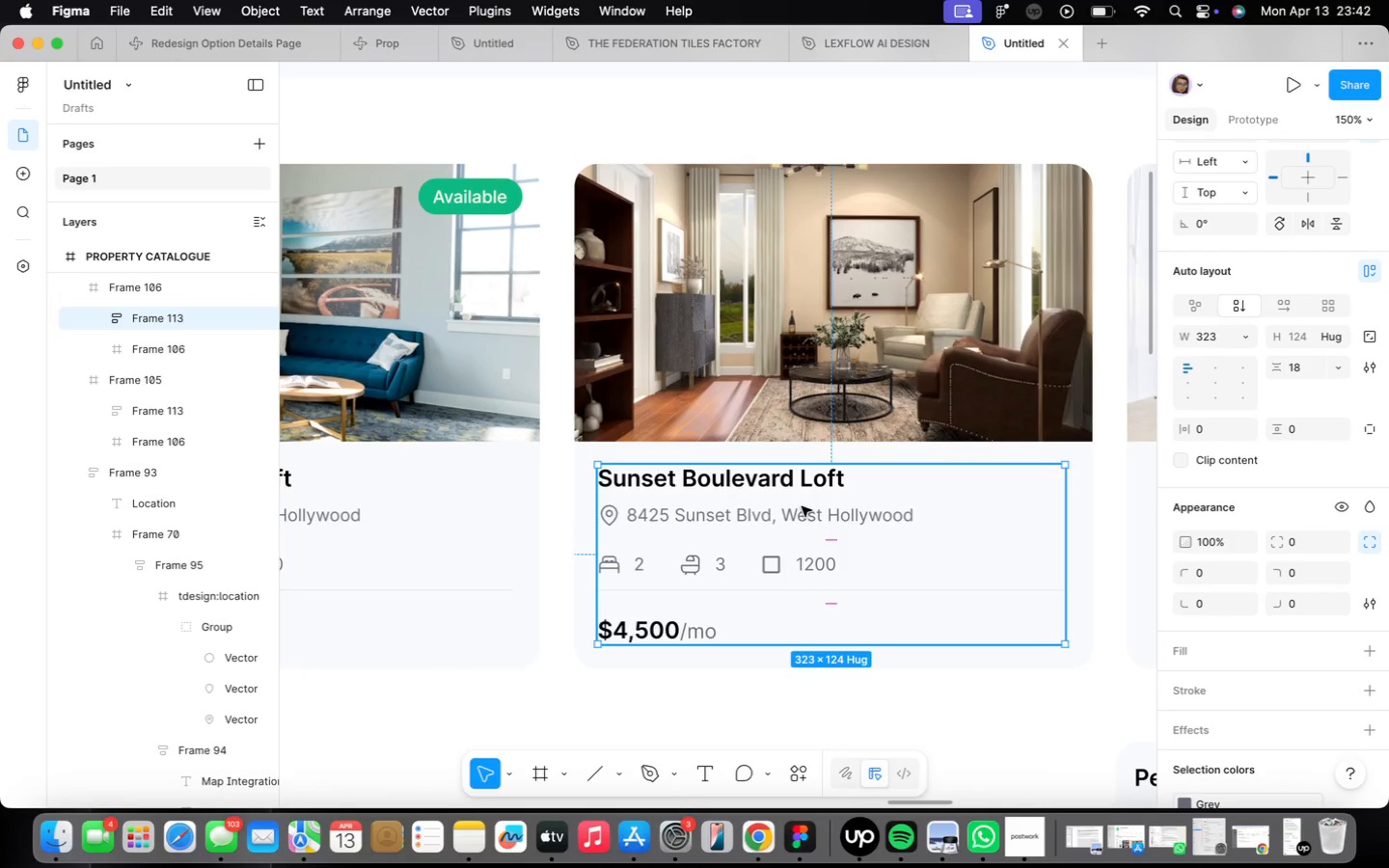 
left_click([886, 337])
 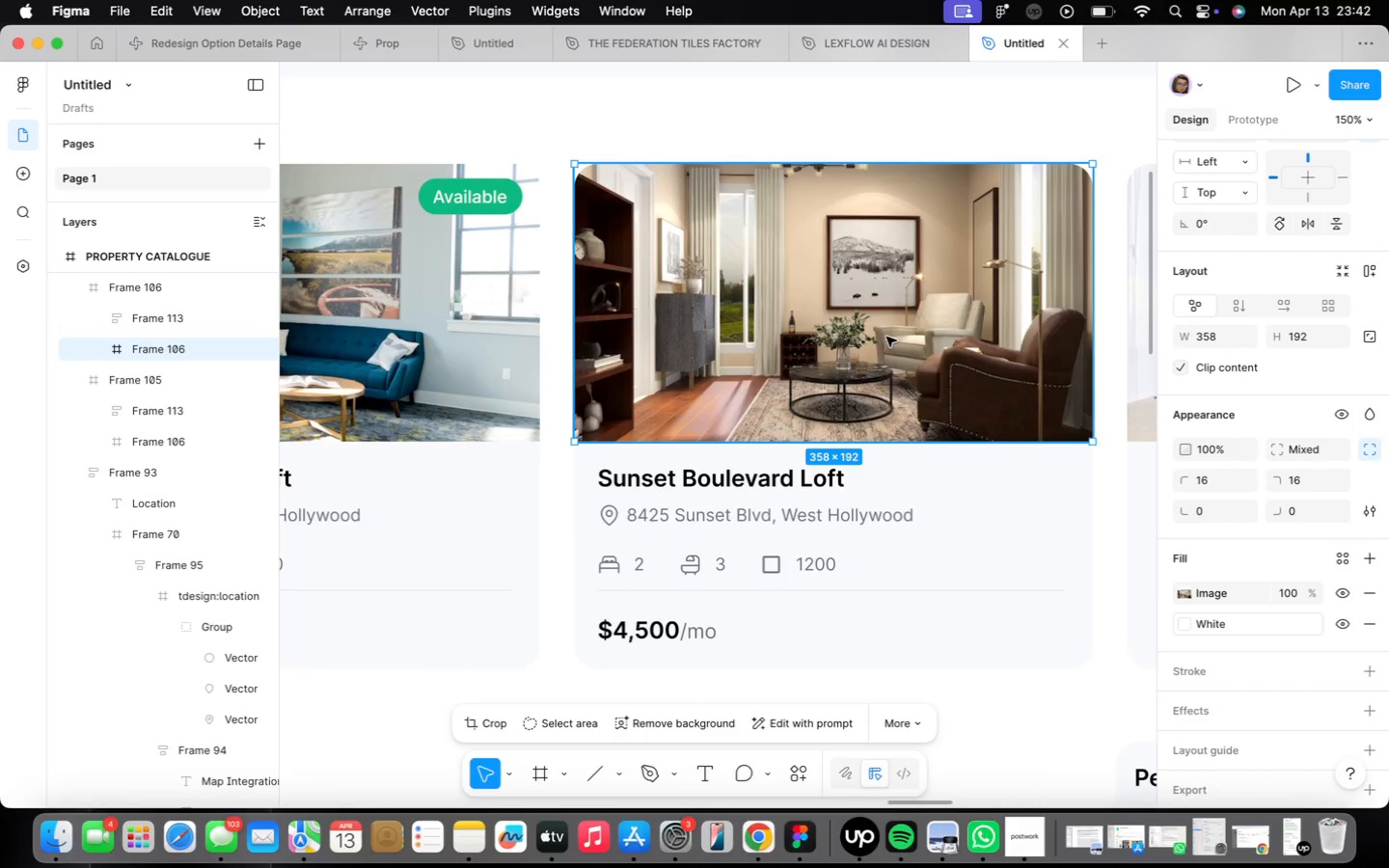 
right_click([886, 337])
 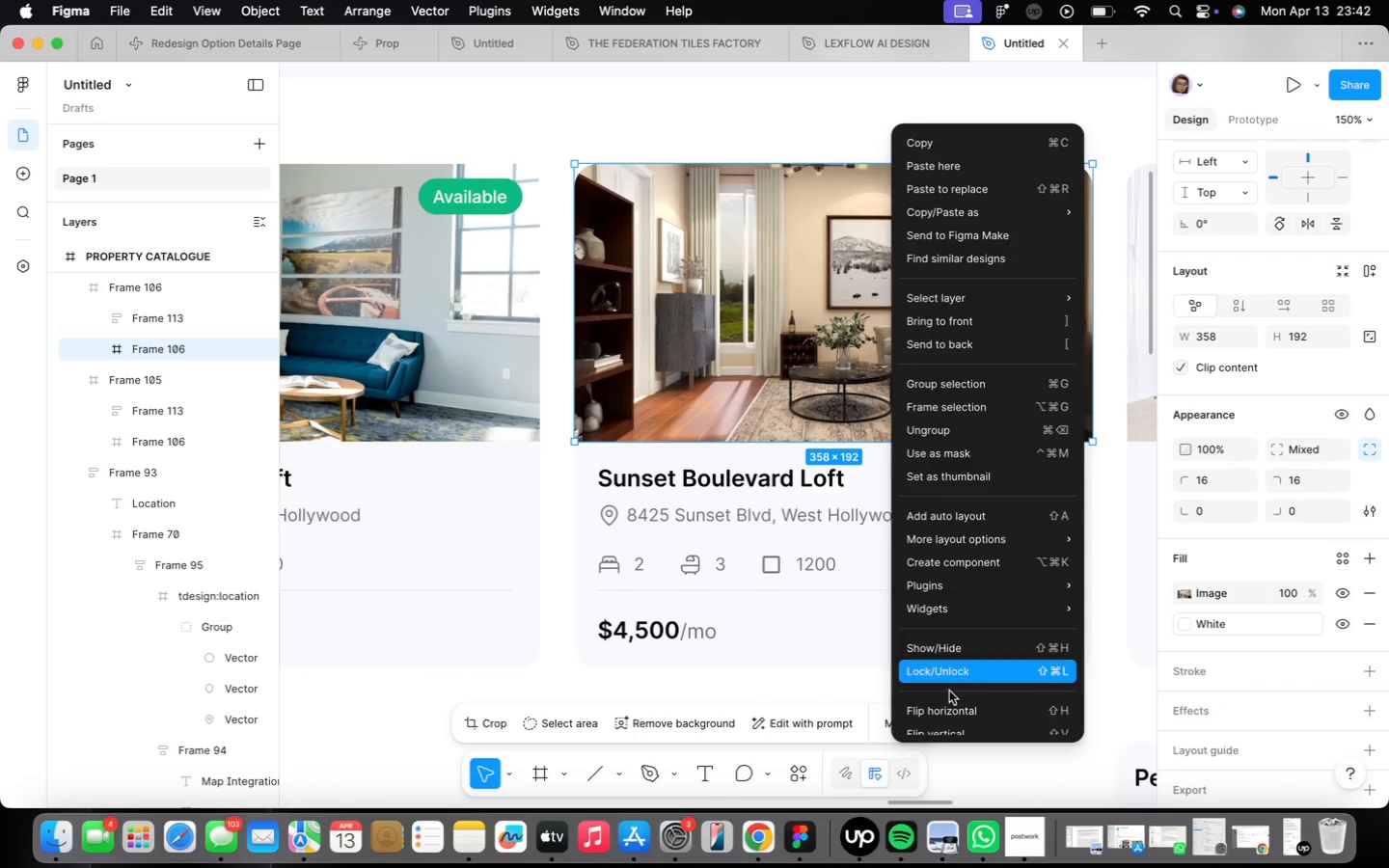 
mouse_move([969, 589])
 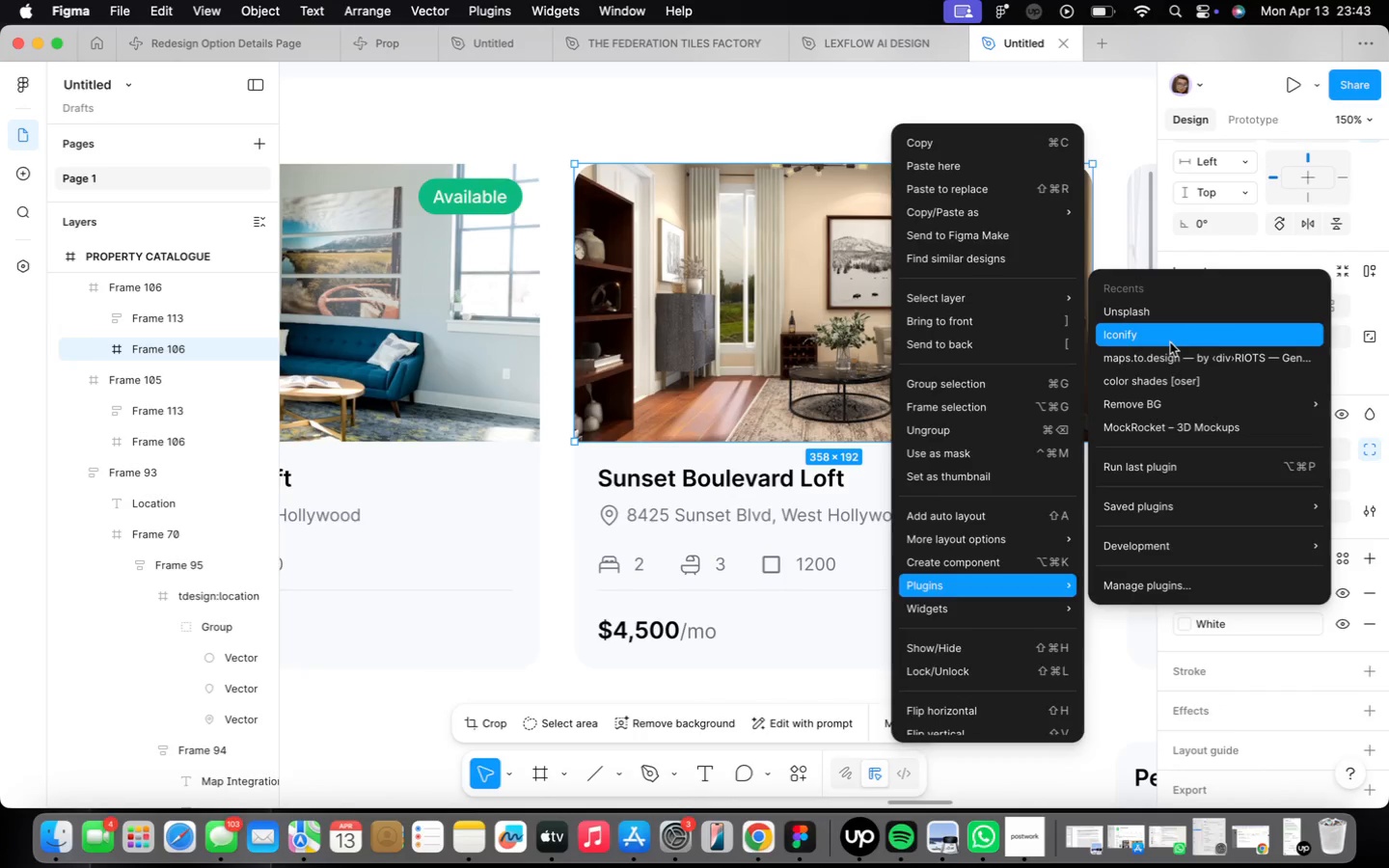 
wait(8.36)
 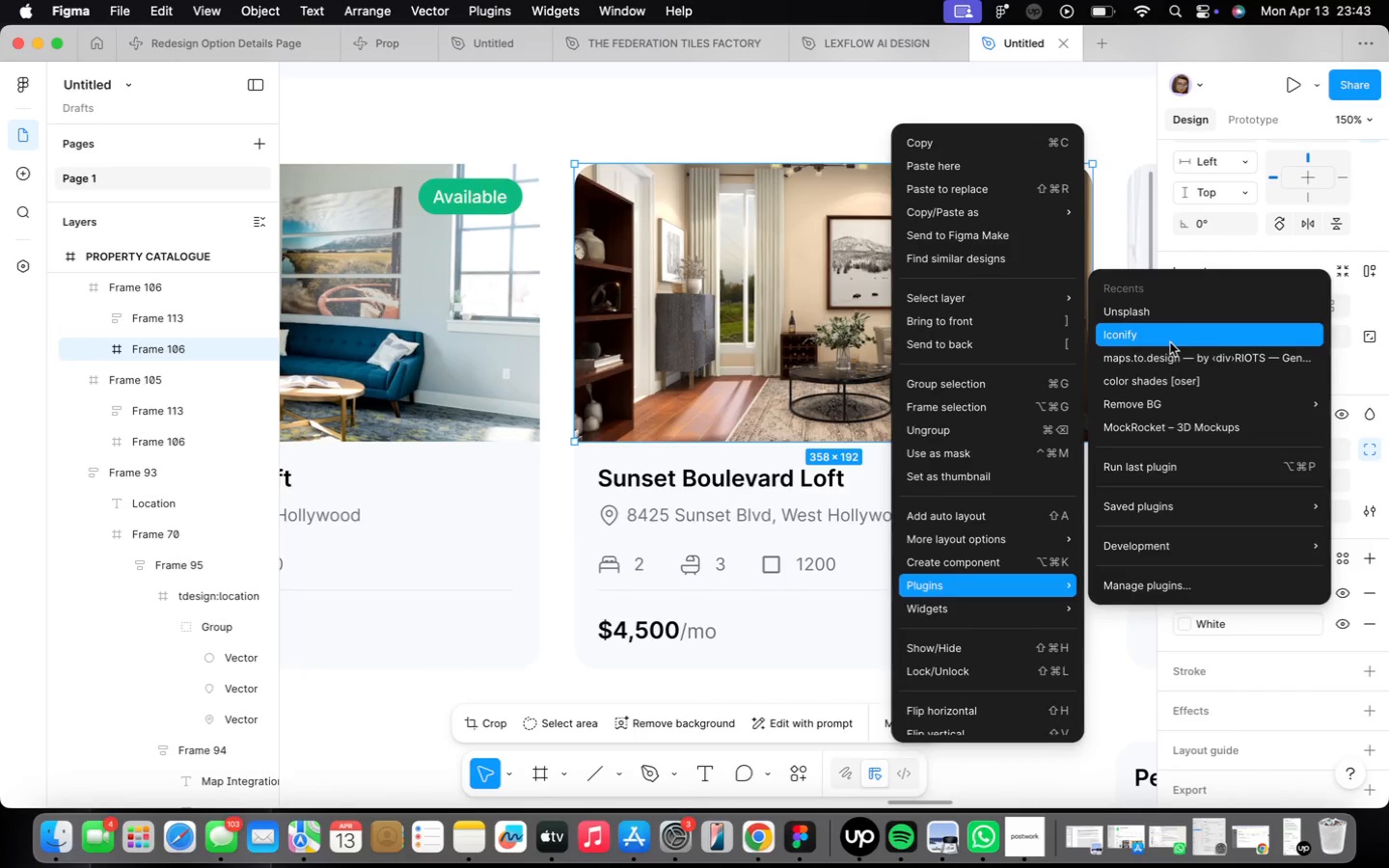 
left_click([457, 231])
 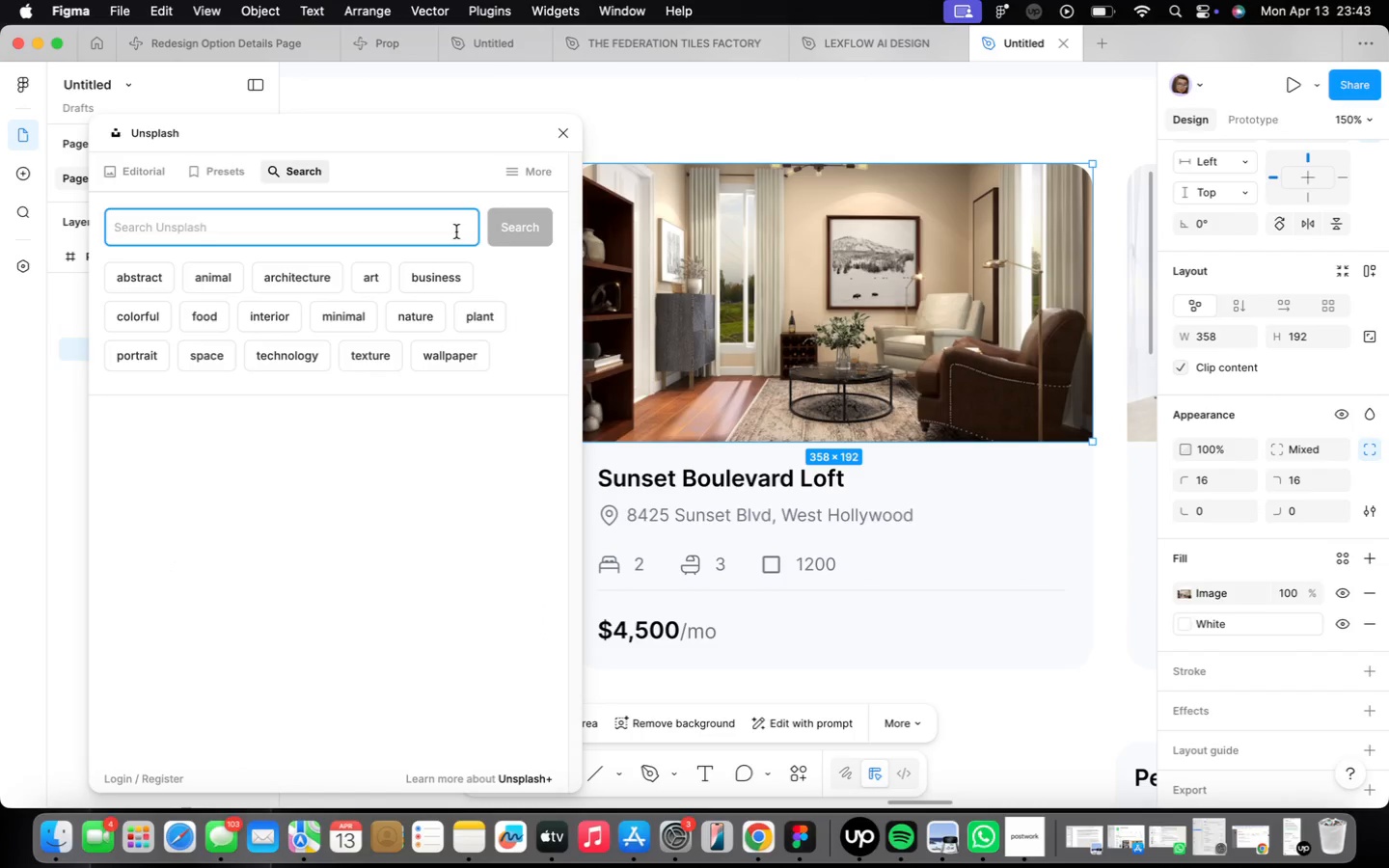 
type(penthouse)
 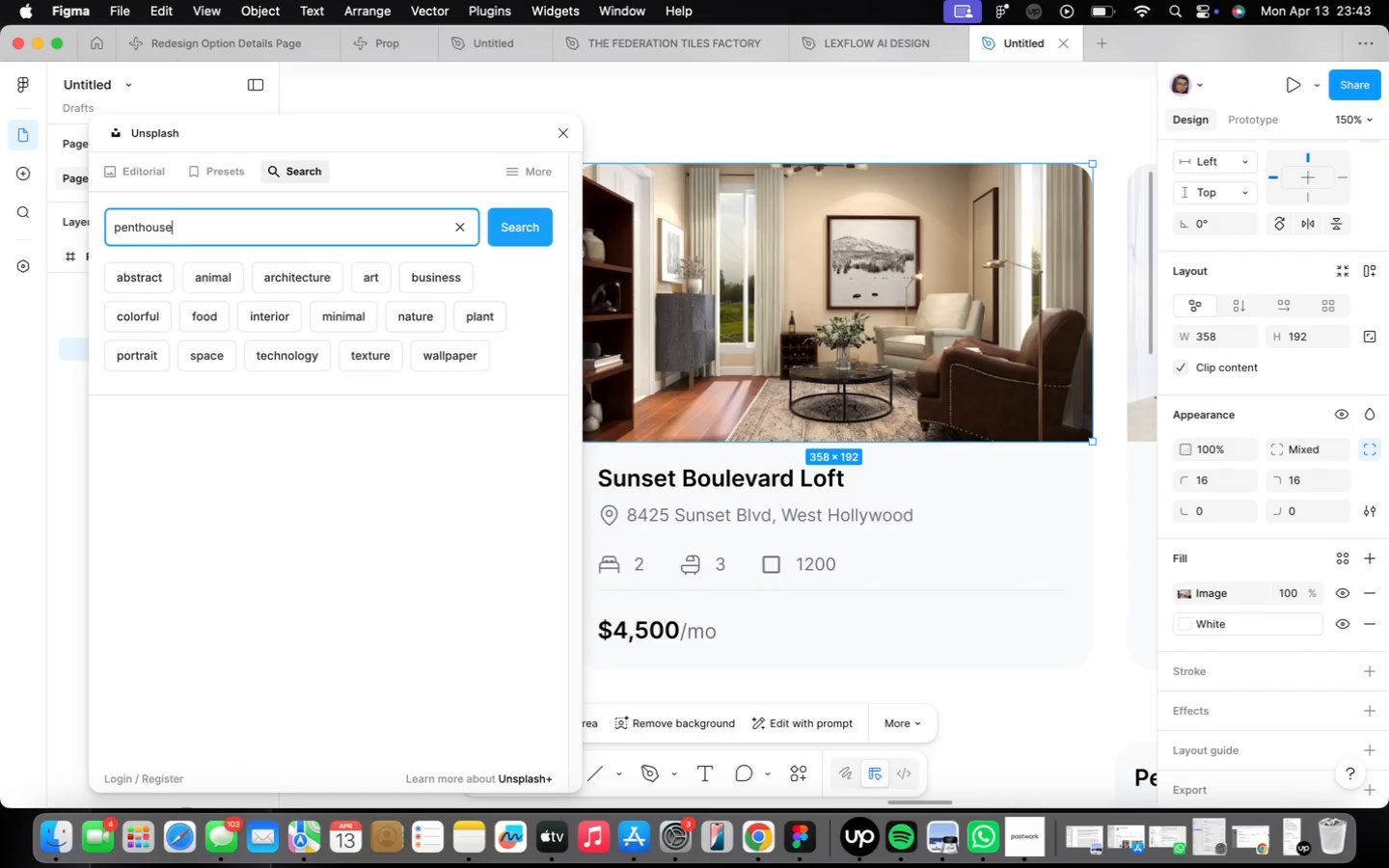 
key(Enter)
 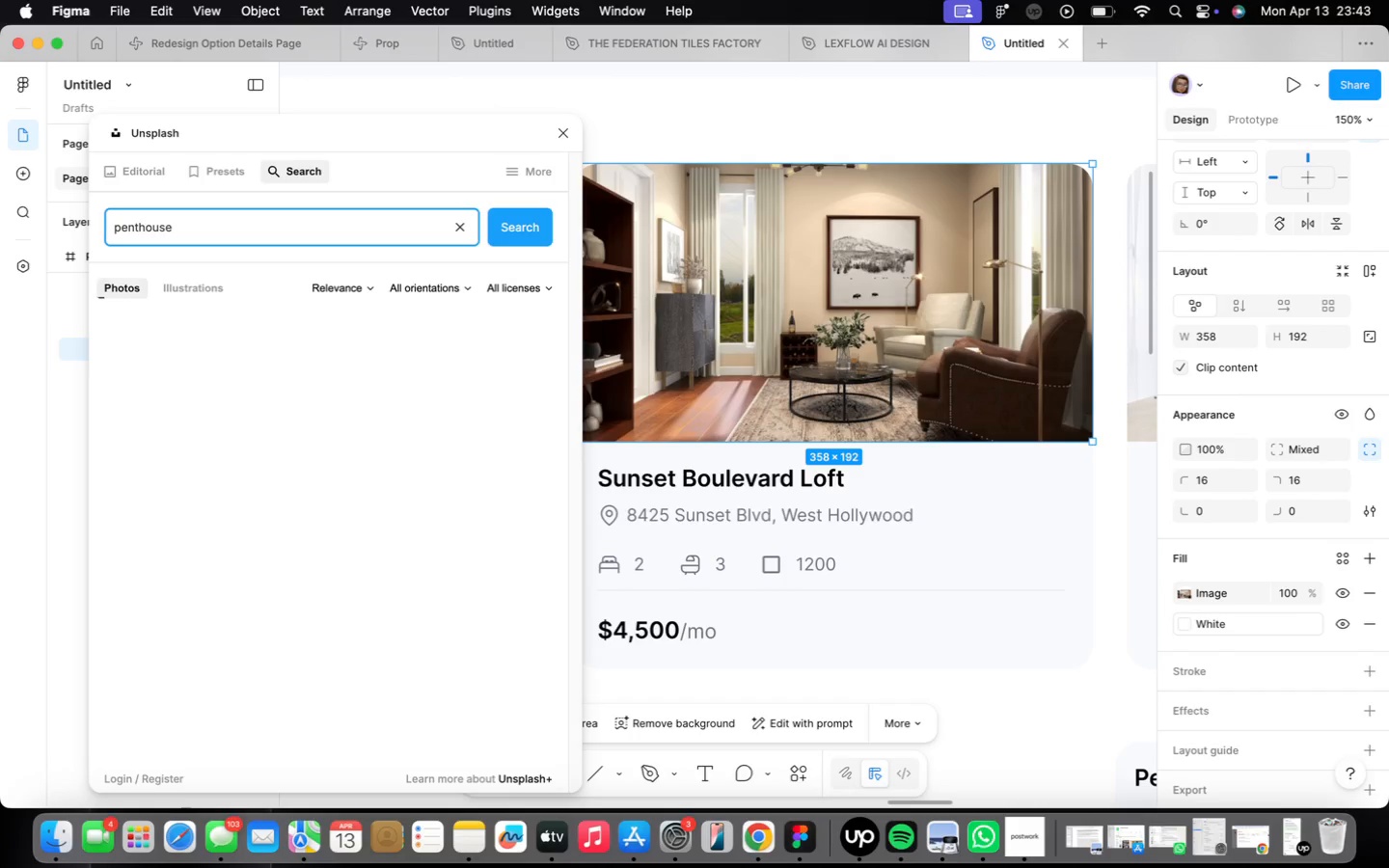 
wait(7.15)
 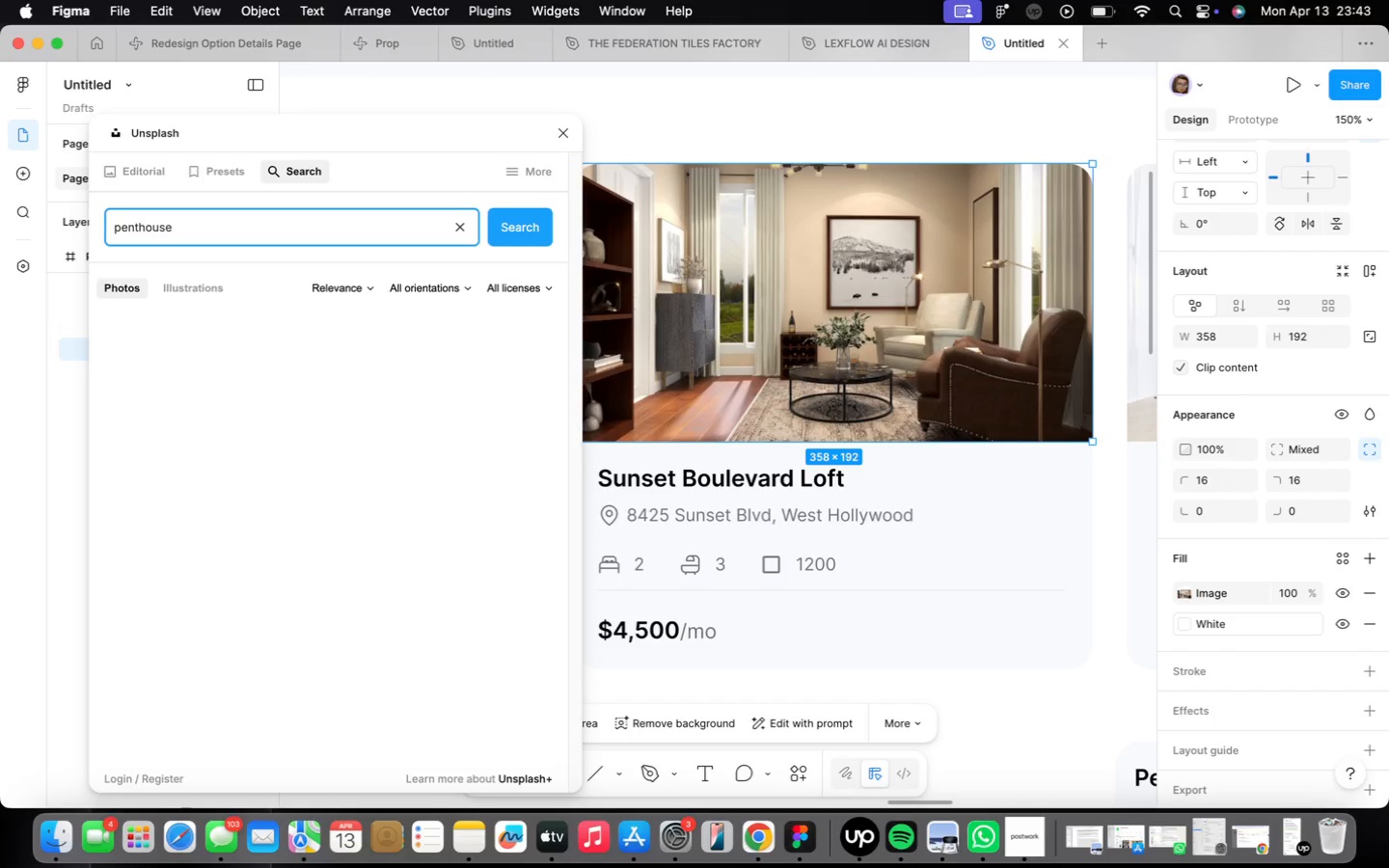 
left_click([1042, 842])